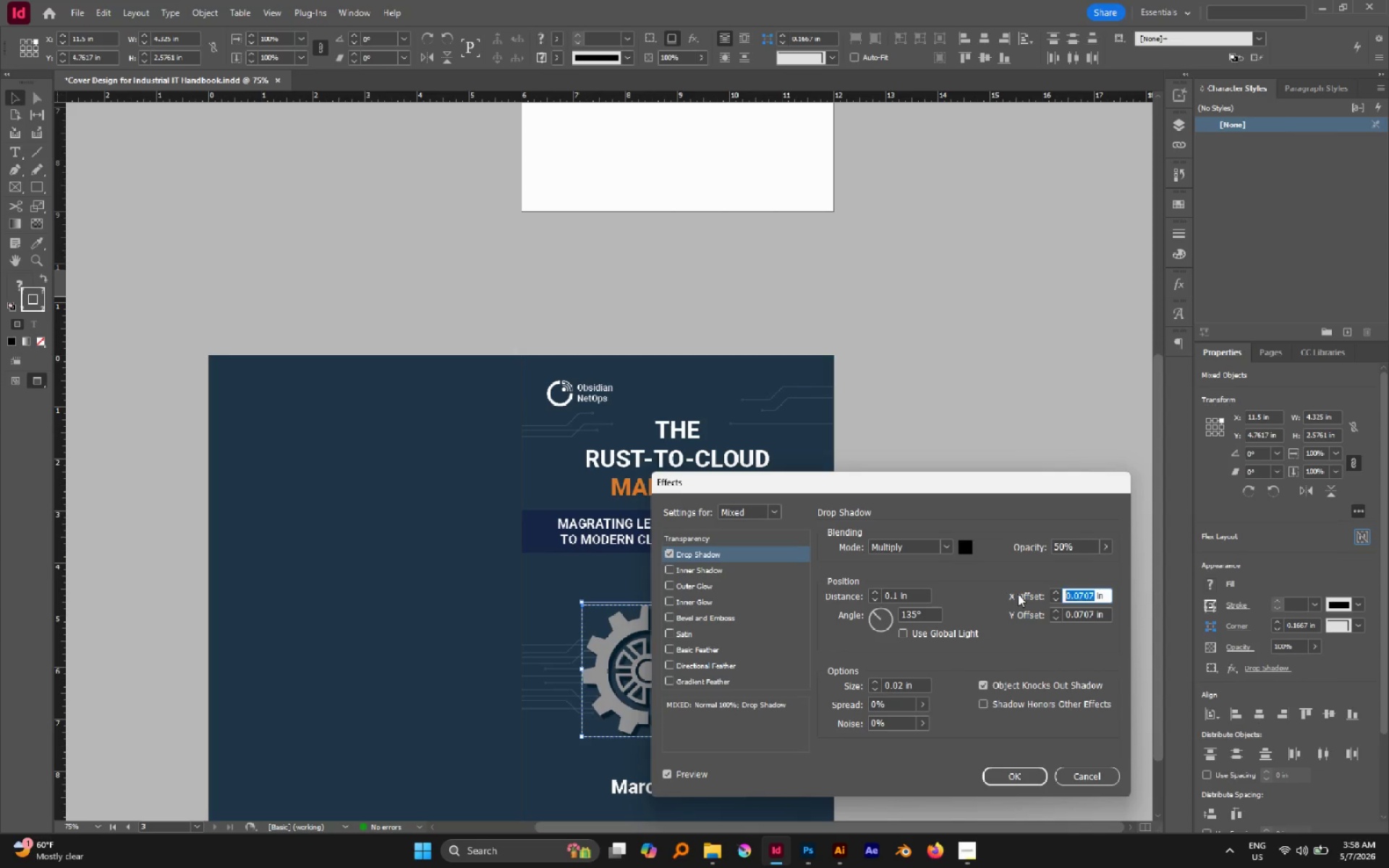 
key(0)
 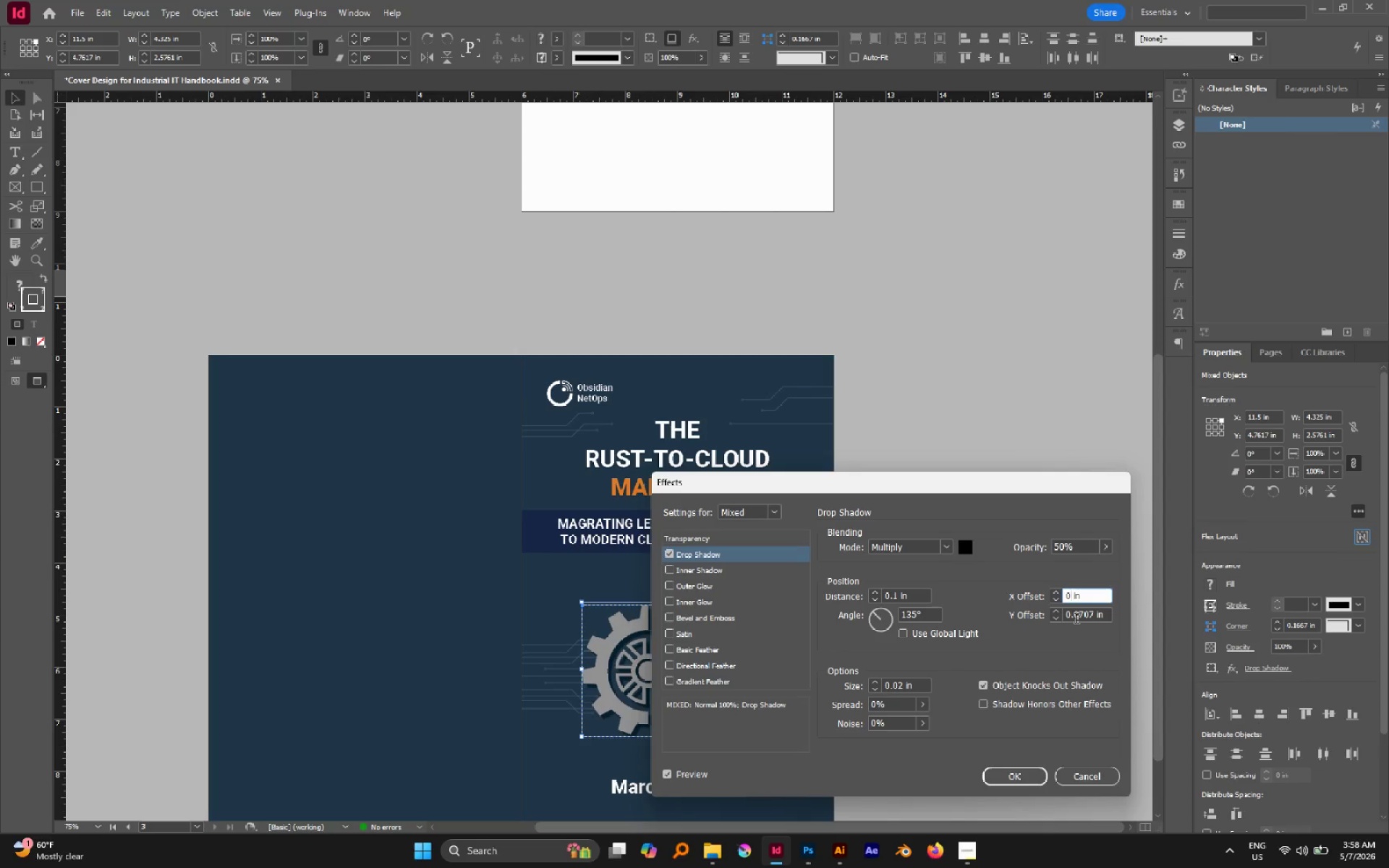 
left_click([1080, 620])
 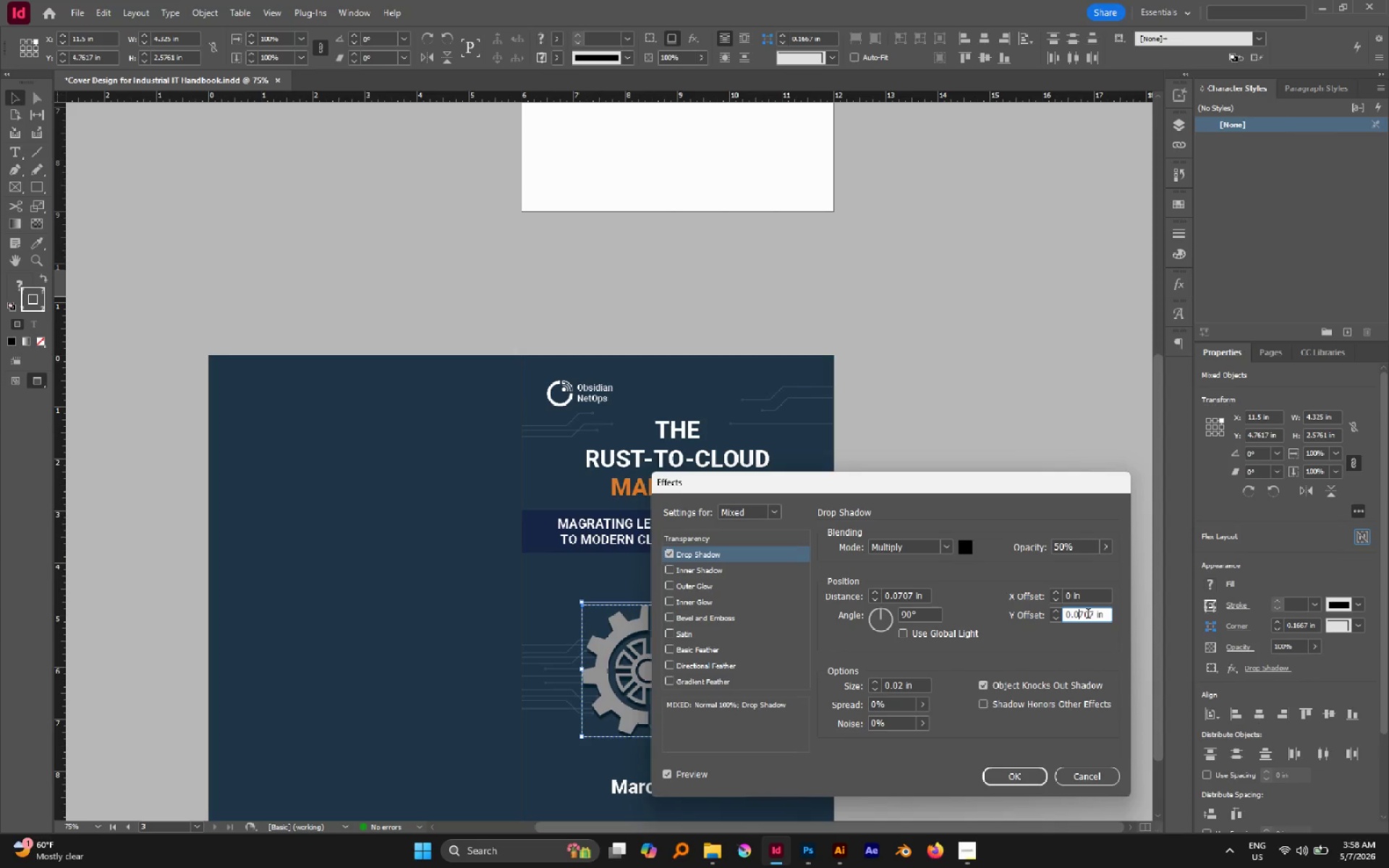 
key(Delete)
 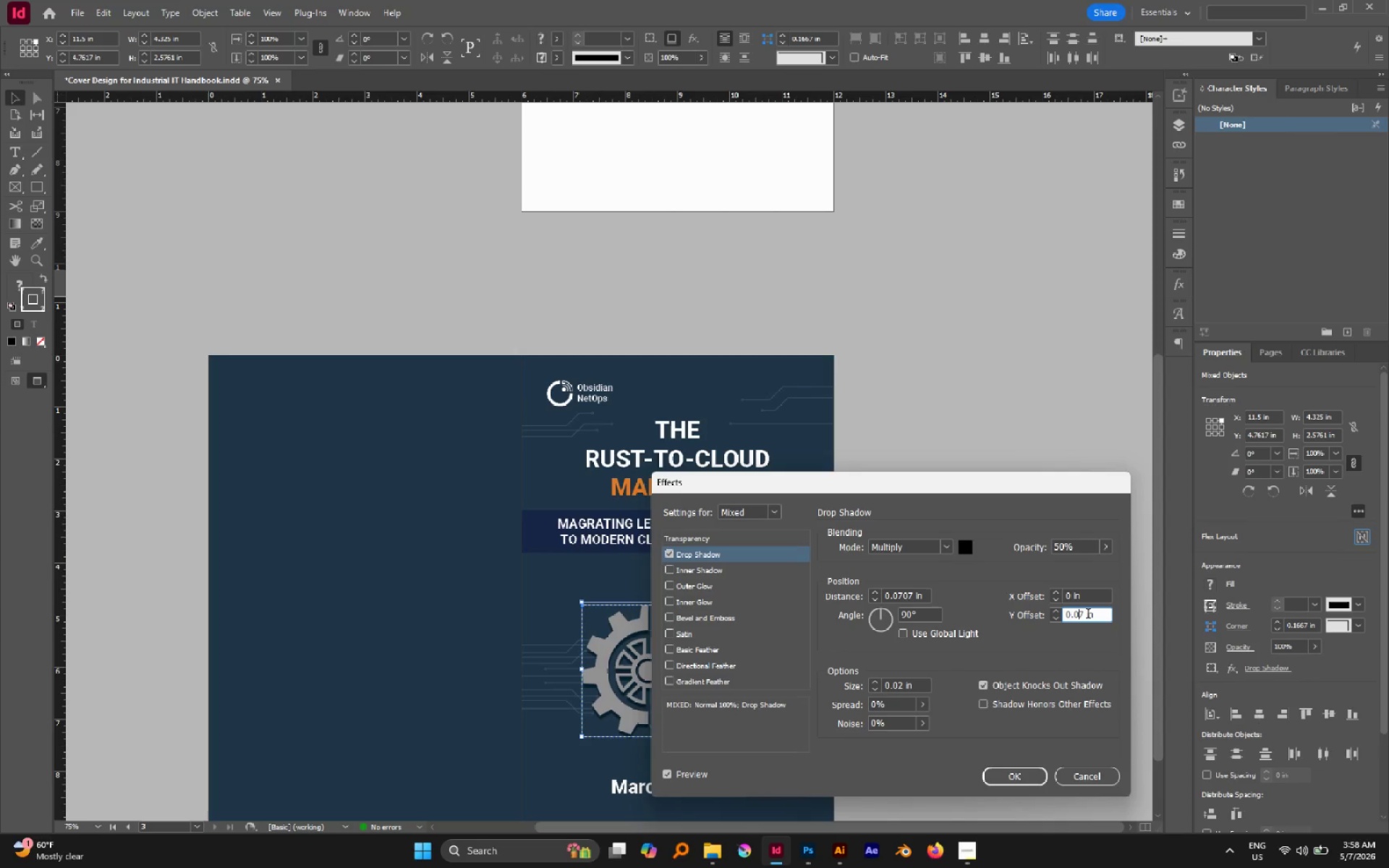 
key(Delete)
 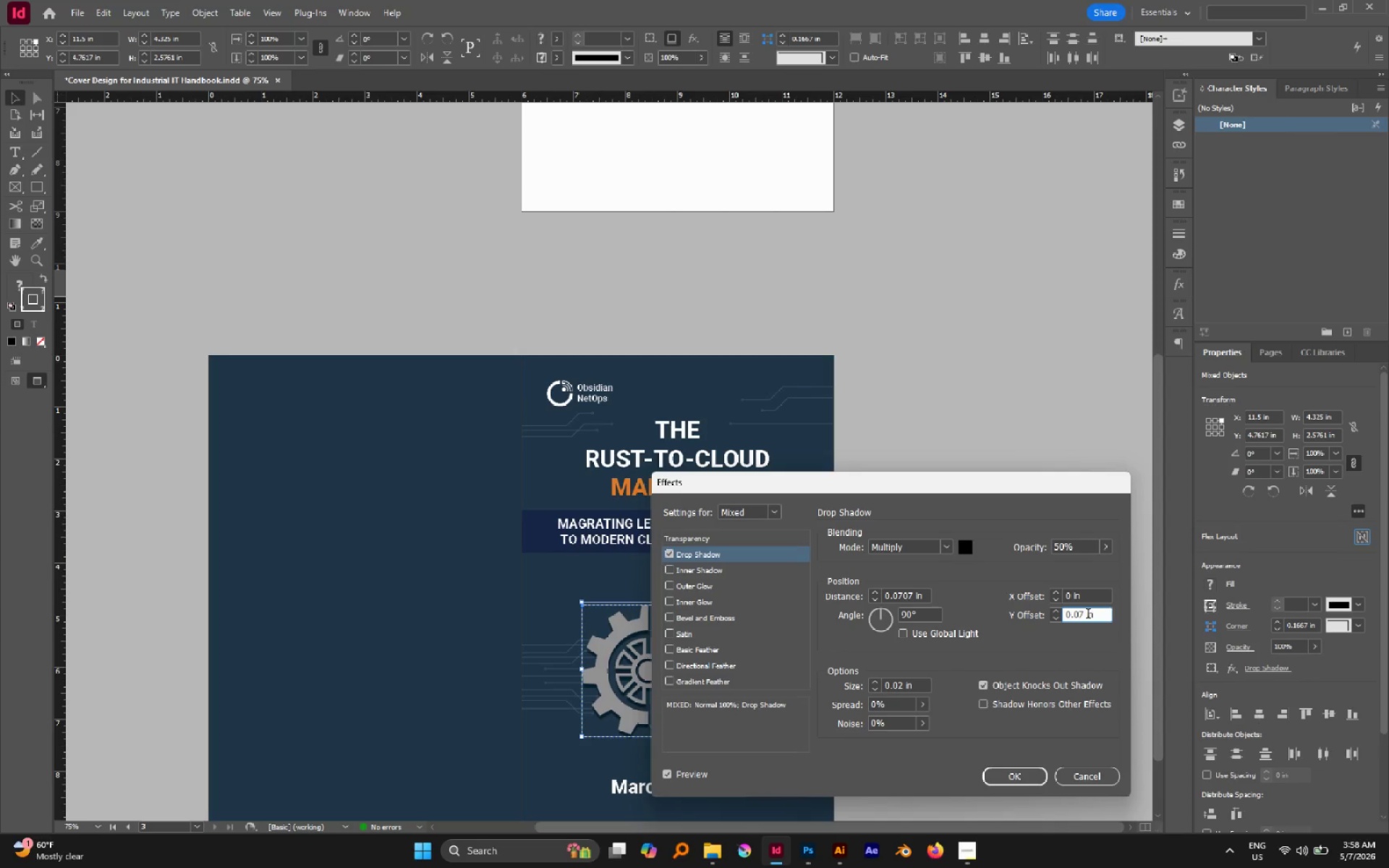 
key(Delete)
 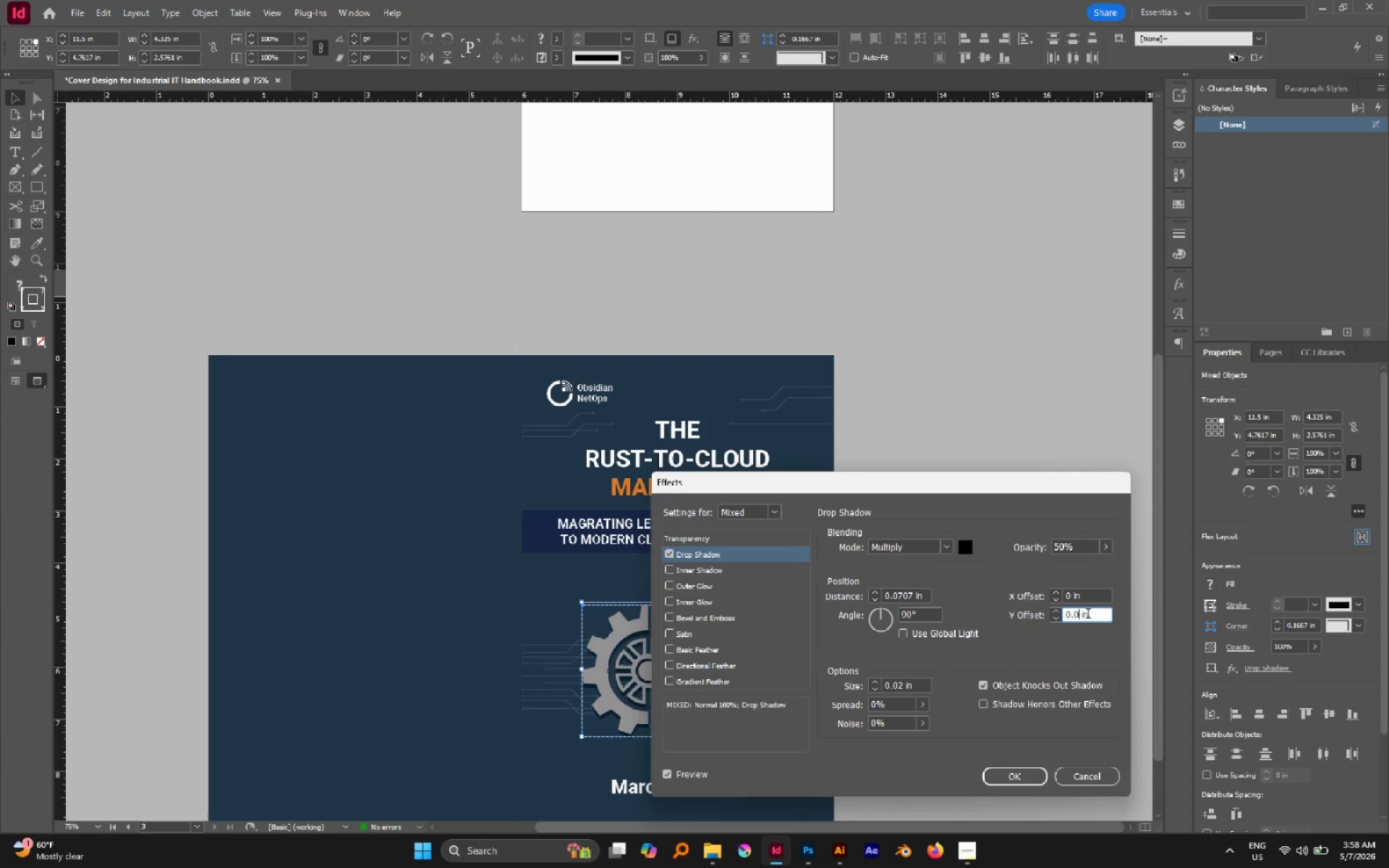 
key(2)
 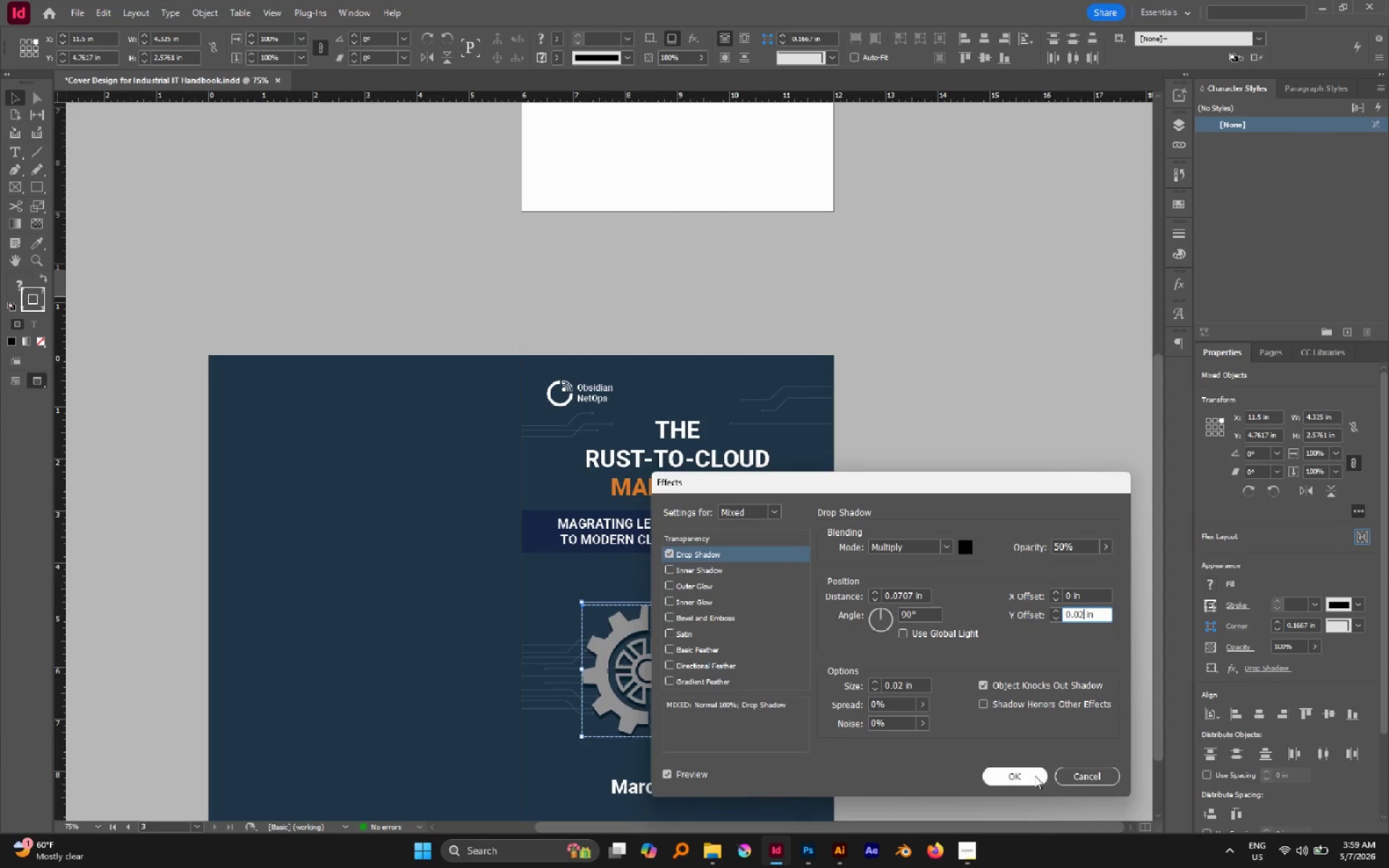 
left_click([1029, 781])
 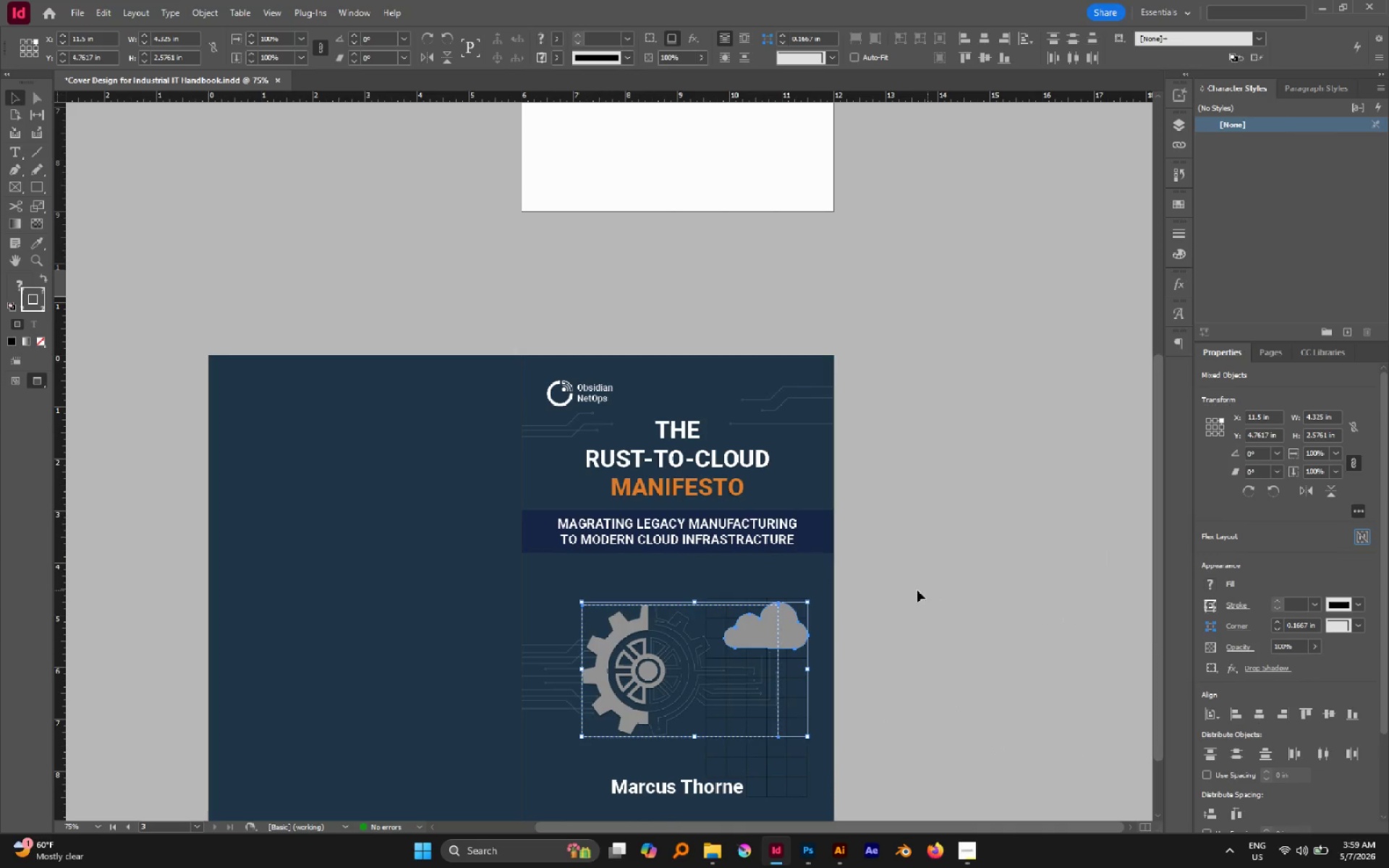 
scroll: coordinate [781, 623], scroll_direction: down, amount: 4.0
 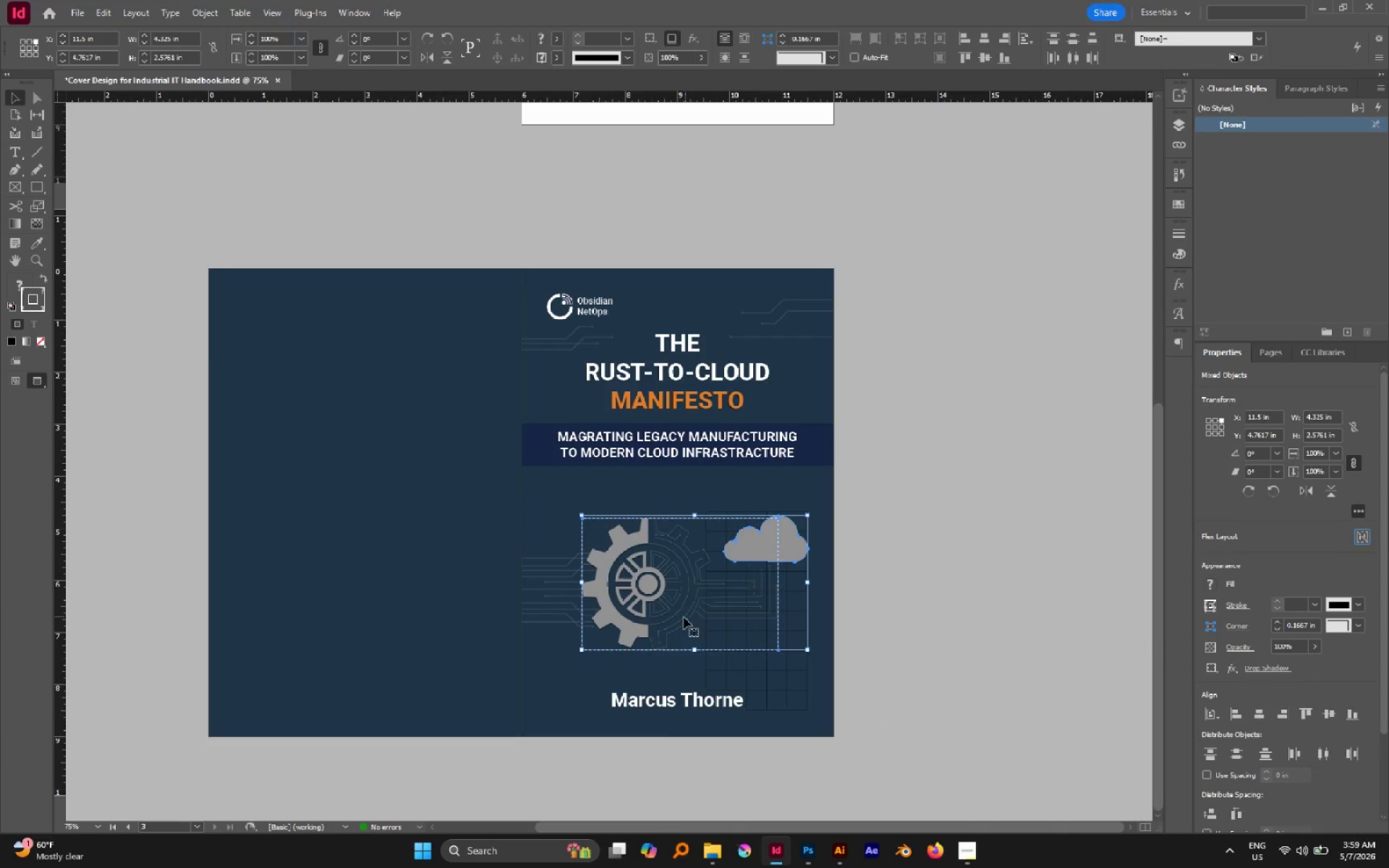 
hold_key(key=AltLeft, duration=1.66)
scroll: coordinate [696, 619], scroll_direction: up, amount: 2.0
 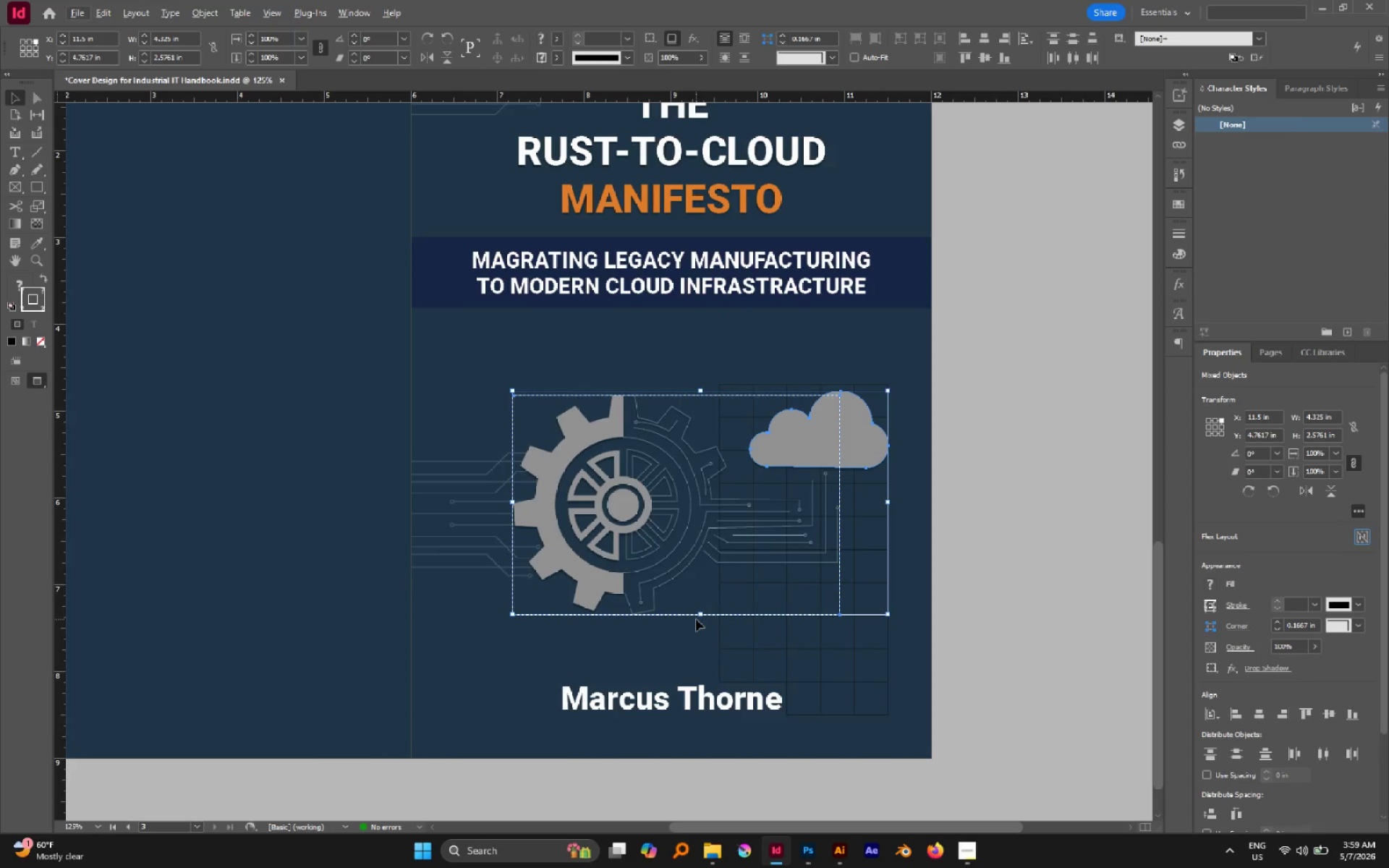 
hold_key(key=AltLeft, duration=3.56)
scroll: coordinate [620, 542], scroll_direction: up, amount: 9.0
 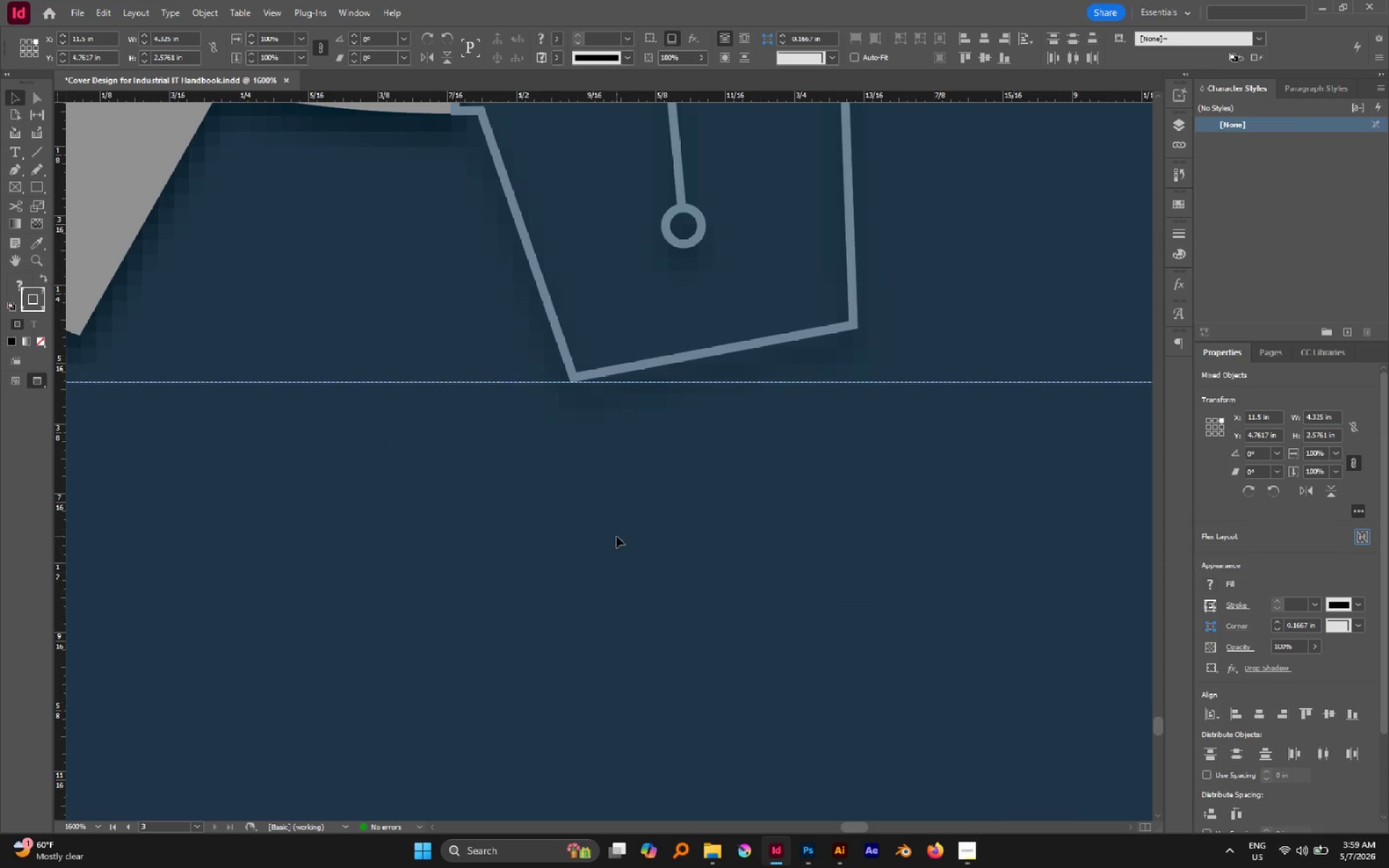 
scroll: coordinate [616, 535], scroll_direction: down, amount: 8.0
 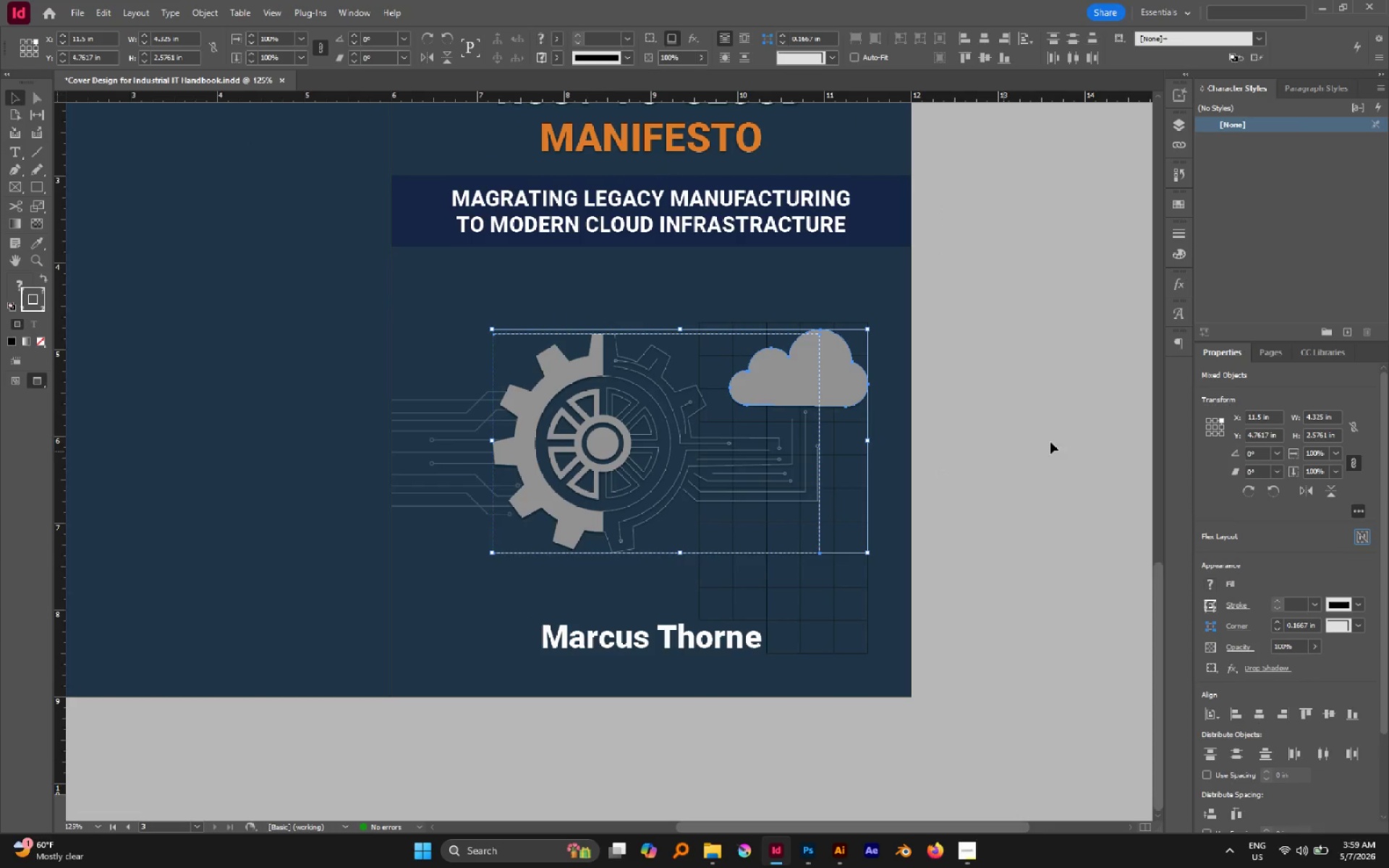 
left_click([1074, 435])
 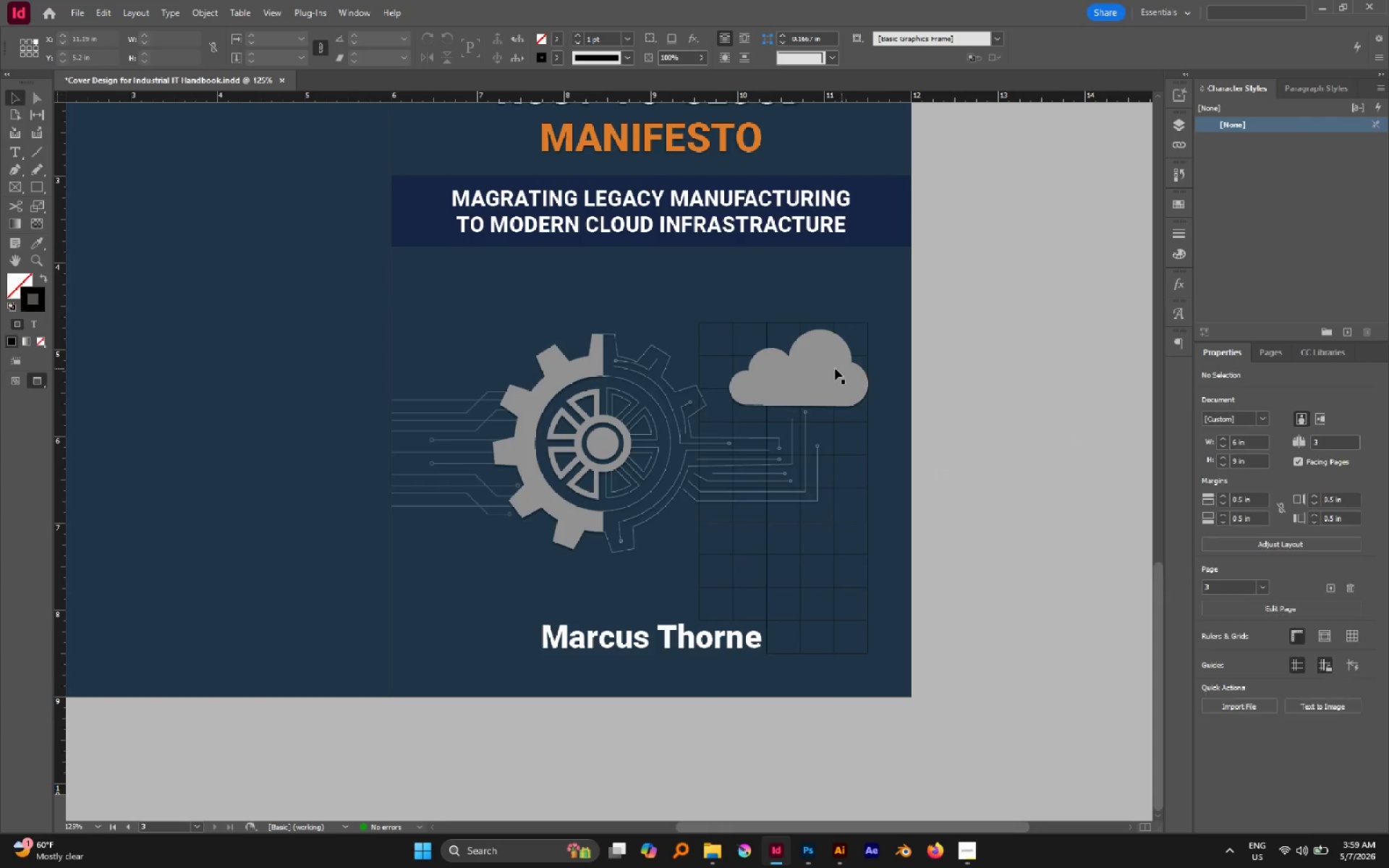 
left_click([831, 368])
 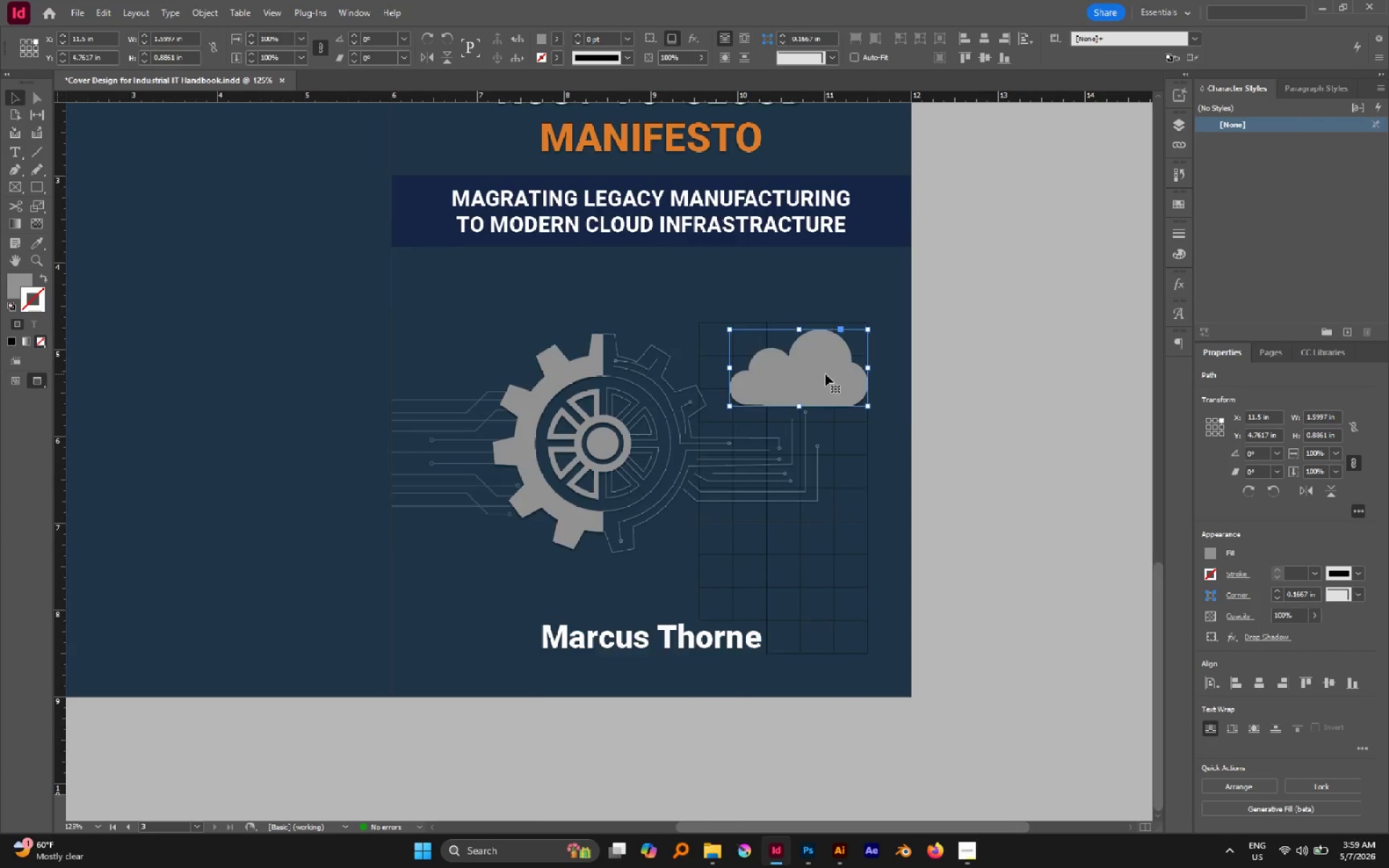 
scroll: coordinate [825, 374], scroll_direction: up, amount: 3.0
 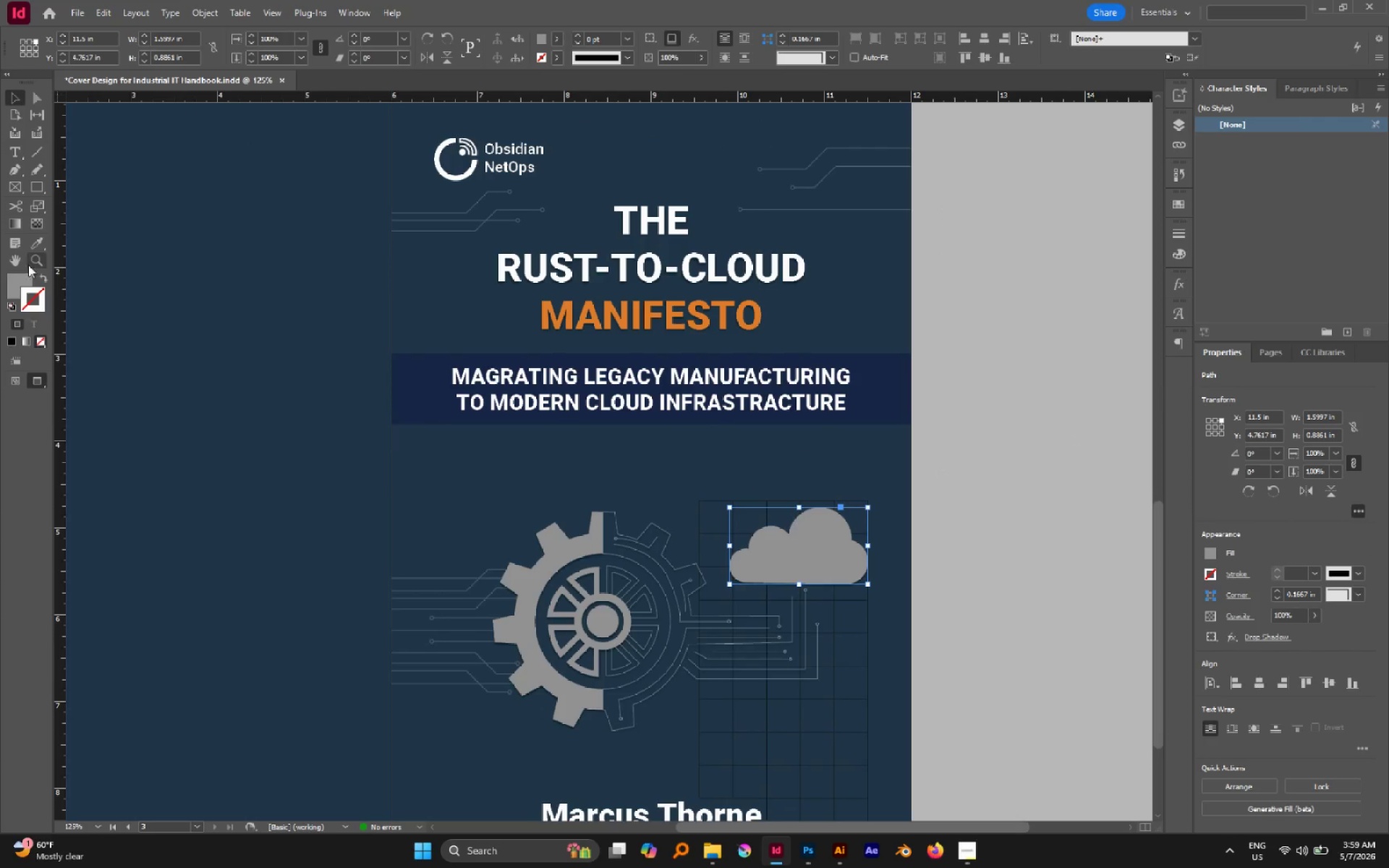 
double_click([17, 285])
 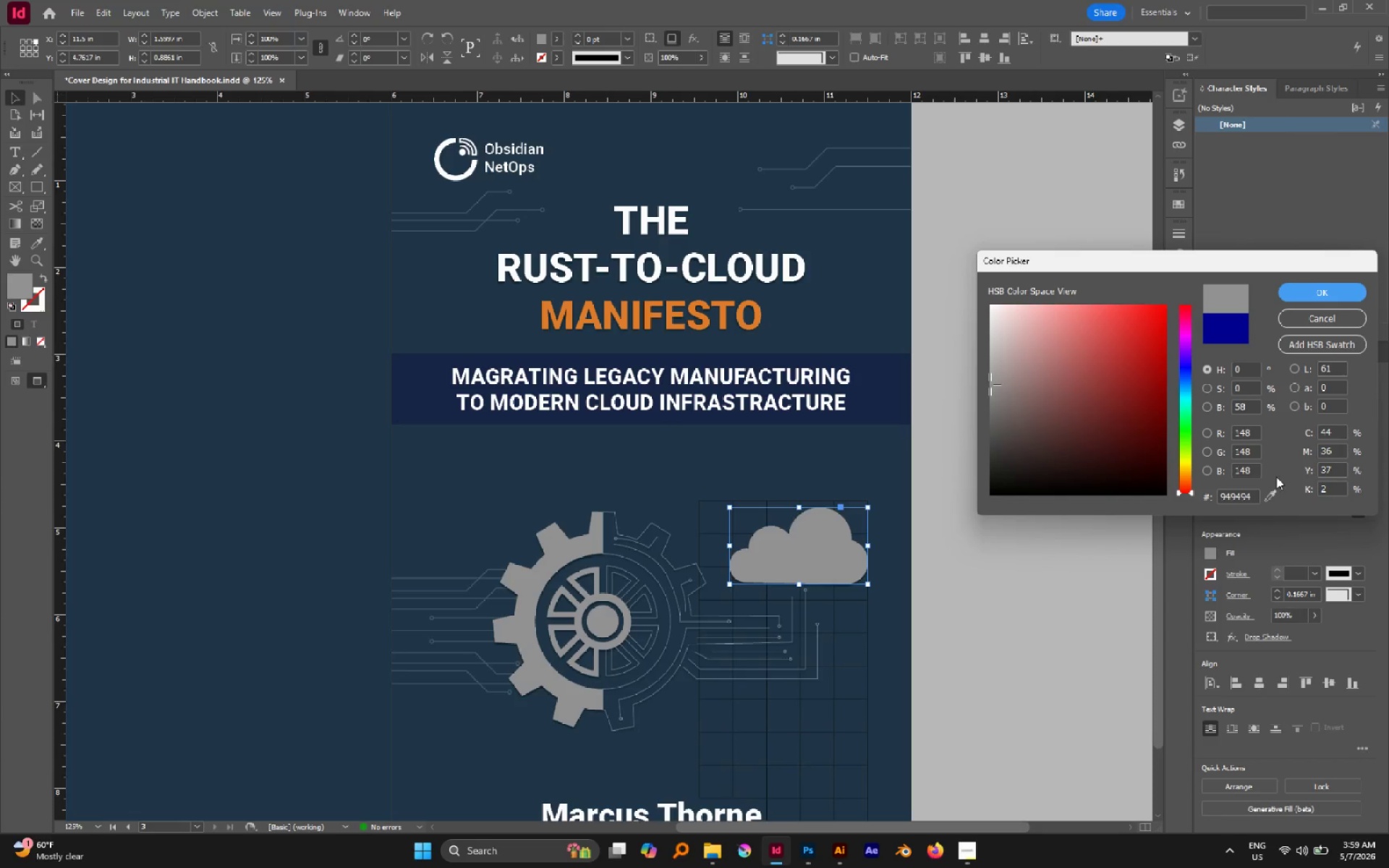 
left_click_drag(start_coordinate=[1271, 492], to_coordinate=[723, 309])
 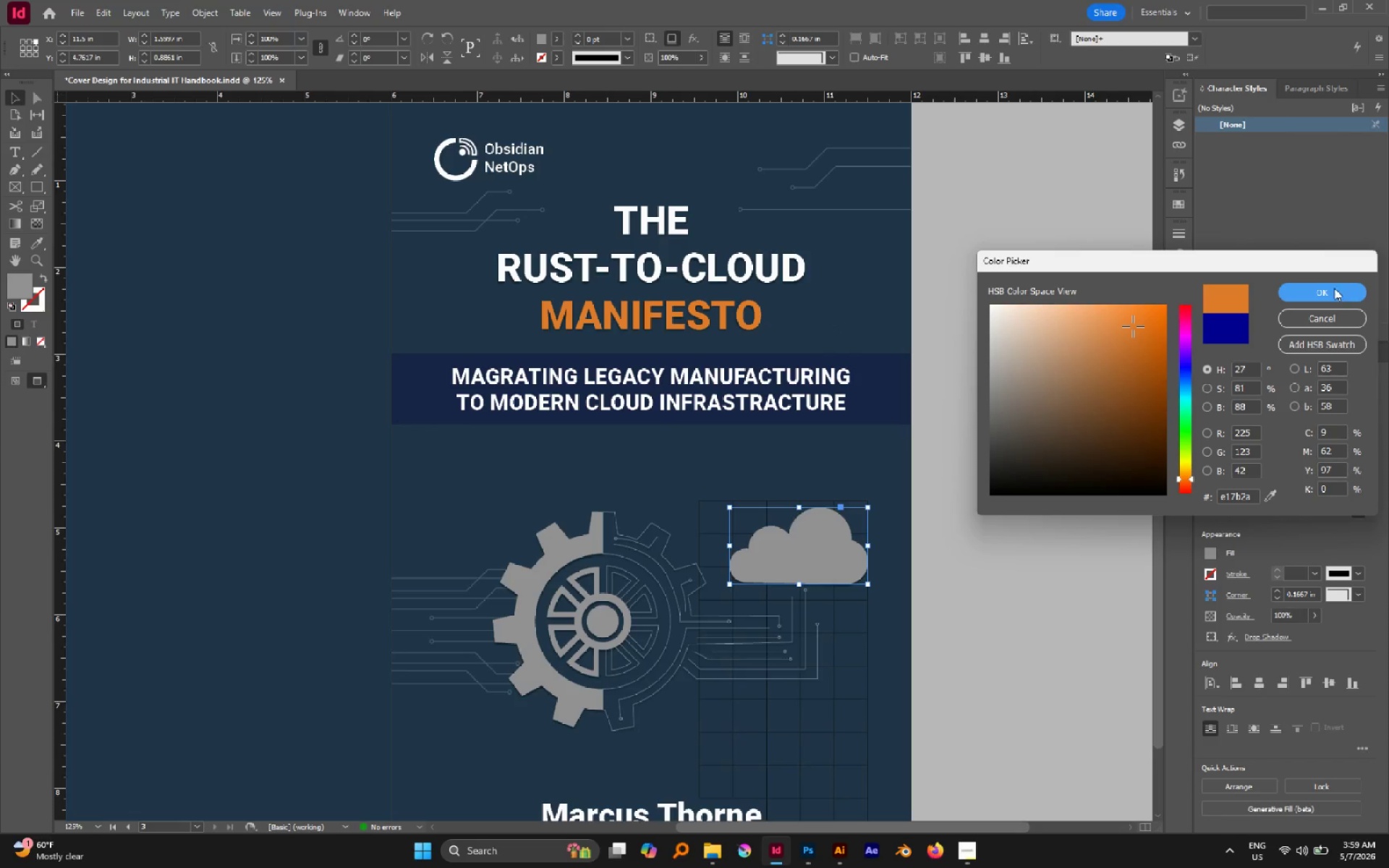 
left_click([1332, 291])
 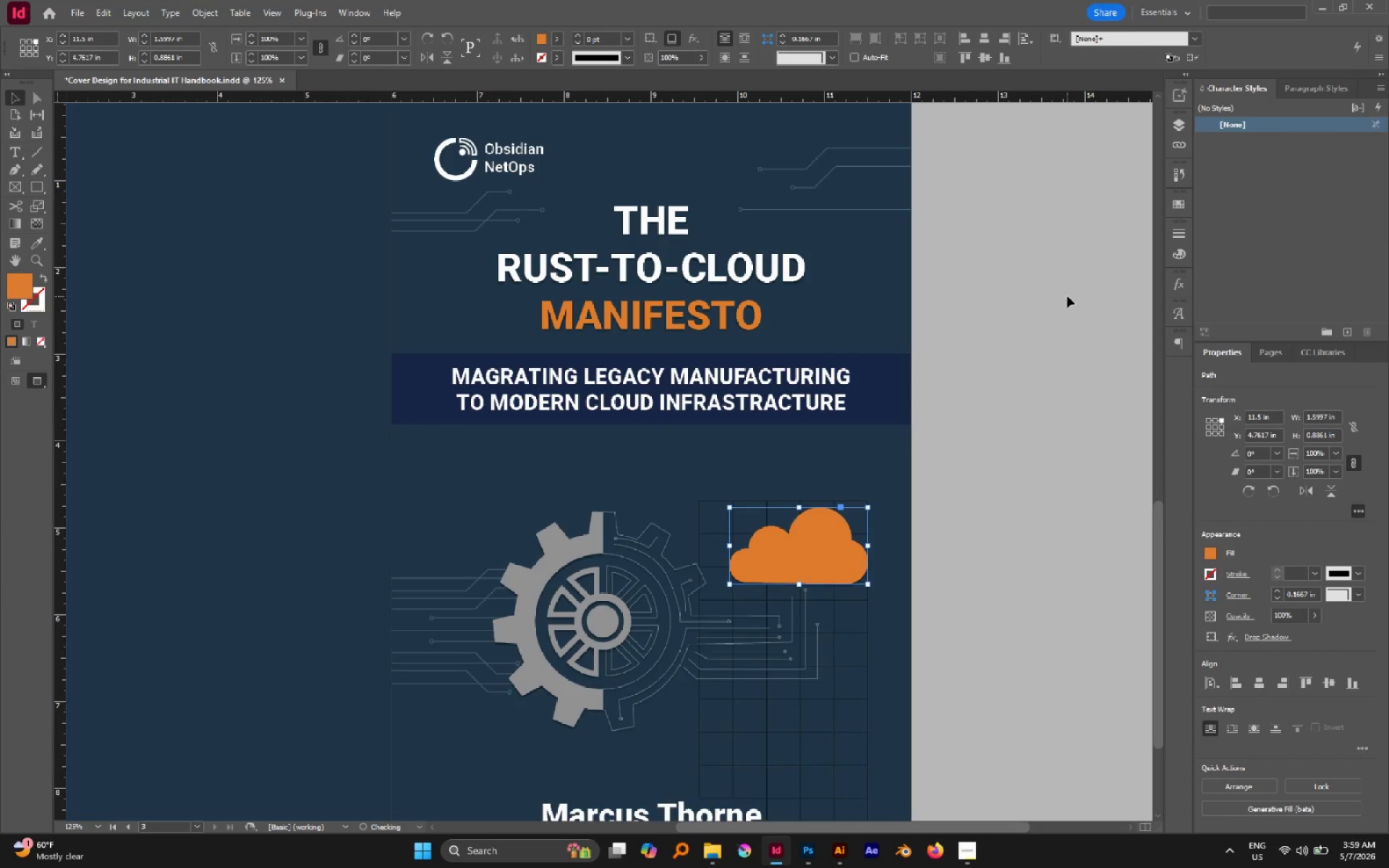 
left_click([1067, 296])
 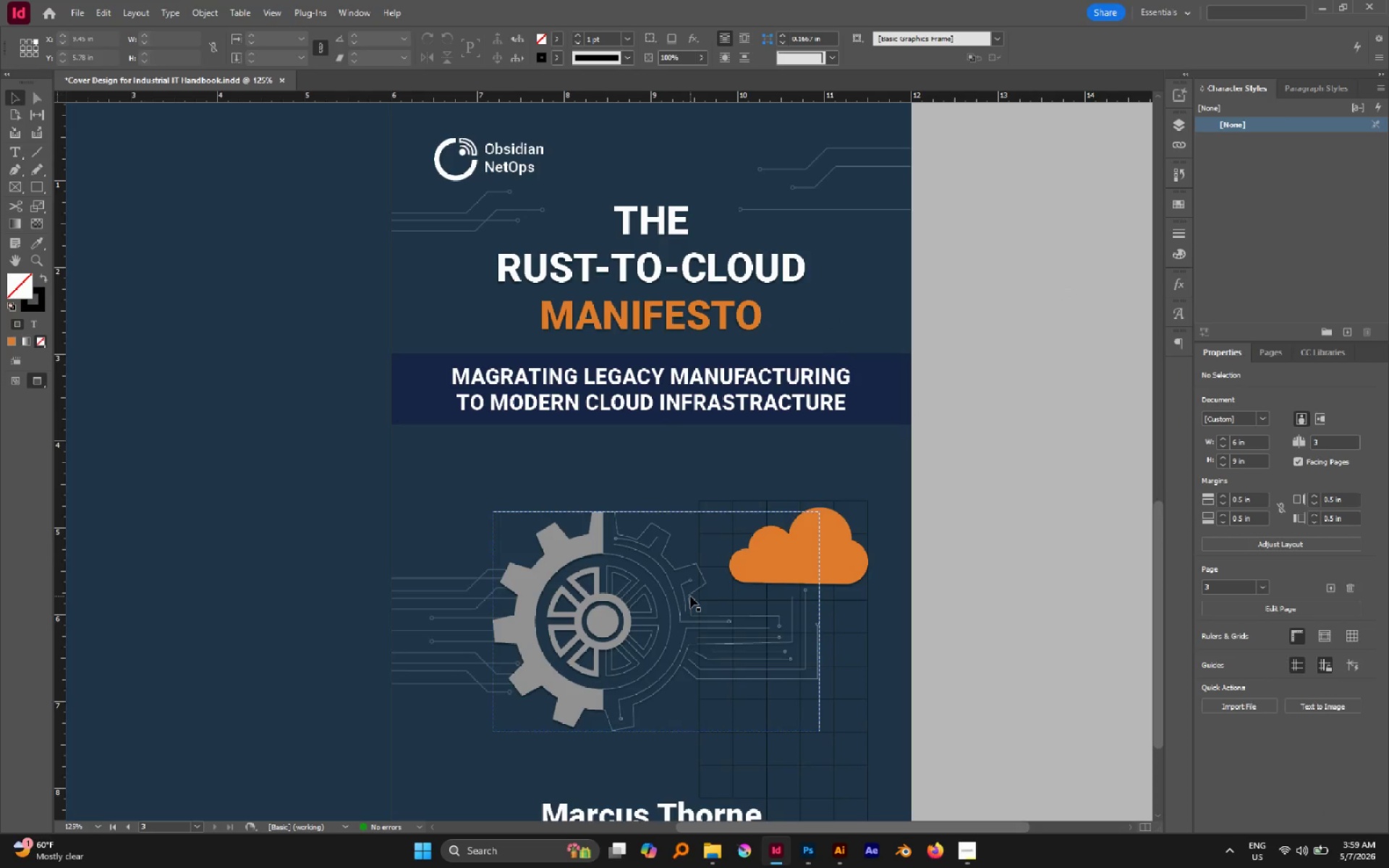 
double_click([690, 596])
 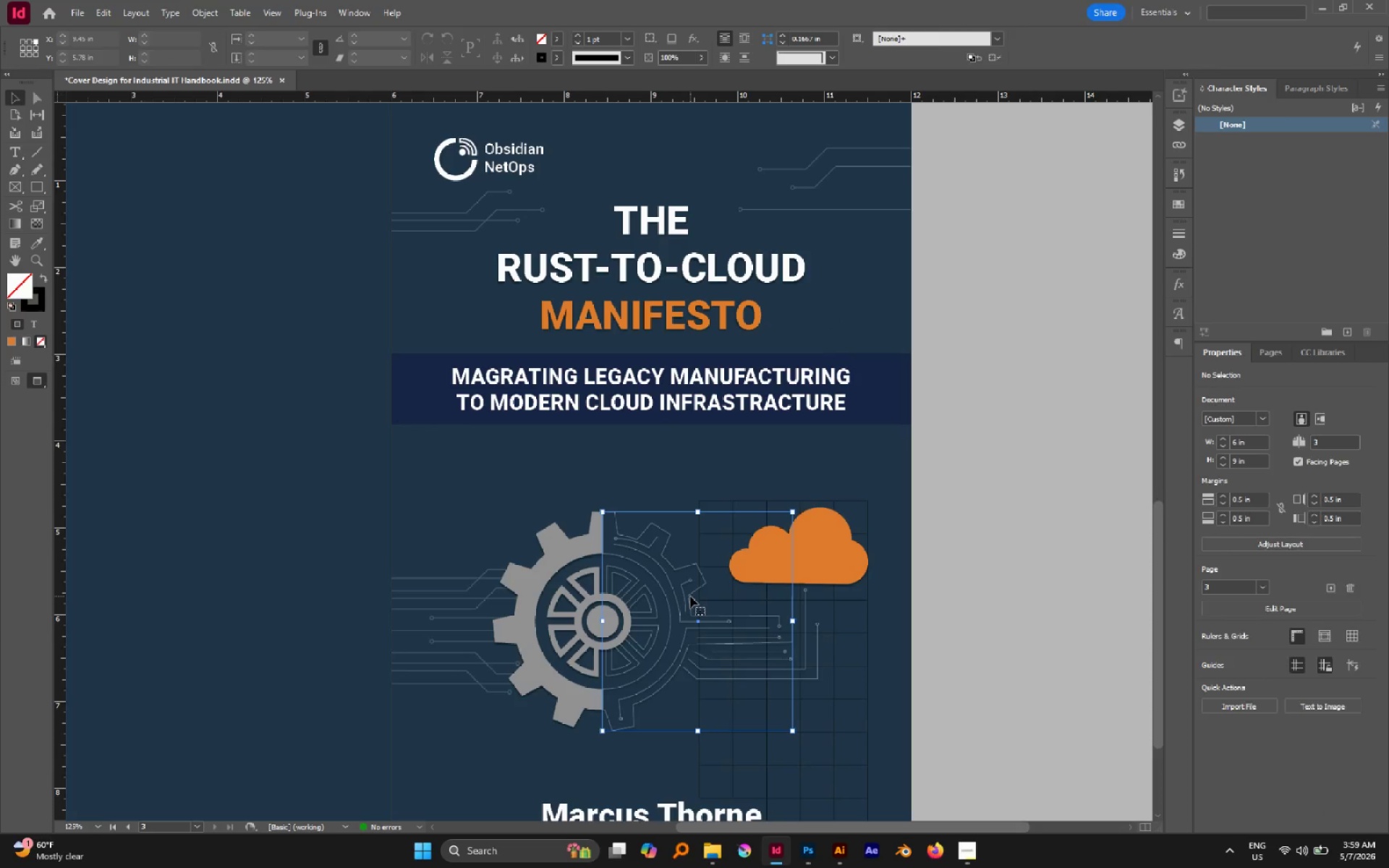 
triple_click([690, 596])
 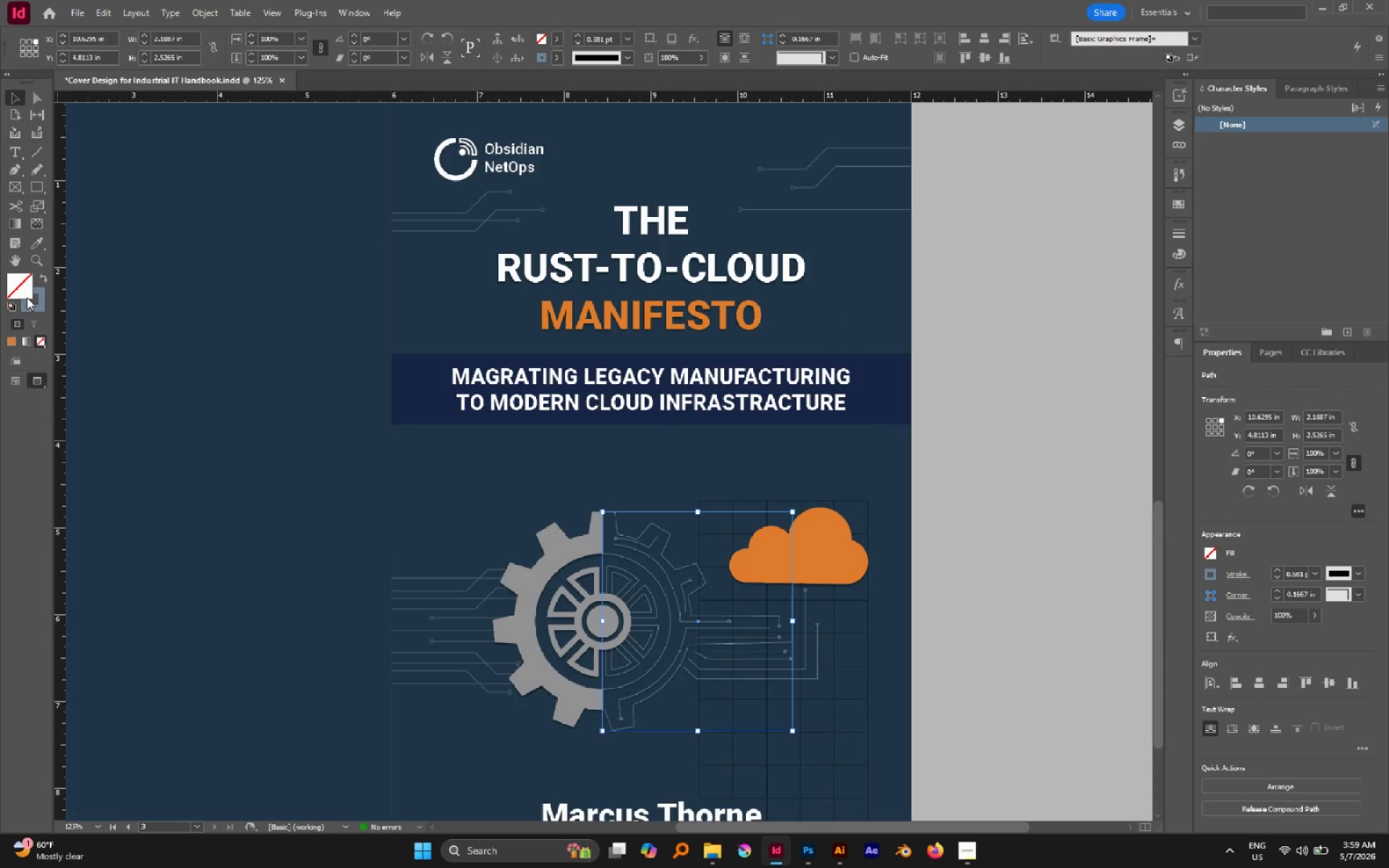 
double_click([35, 294])
 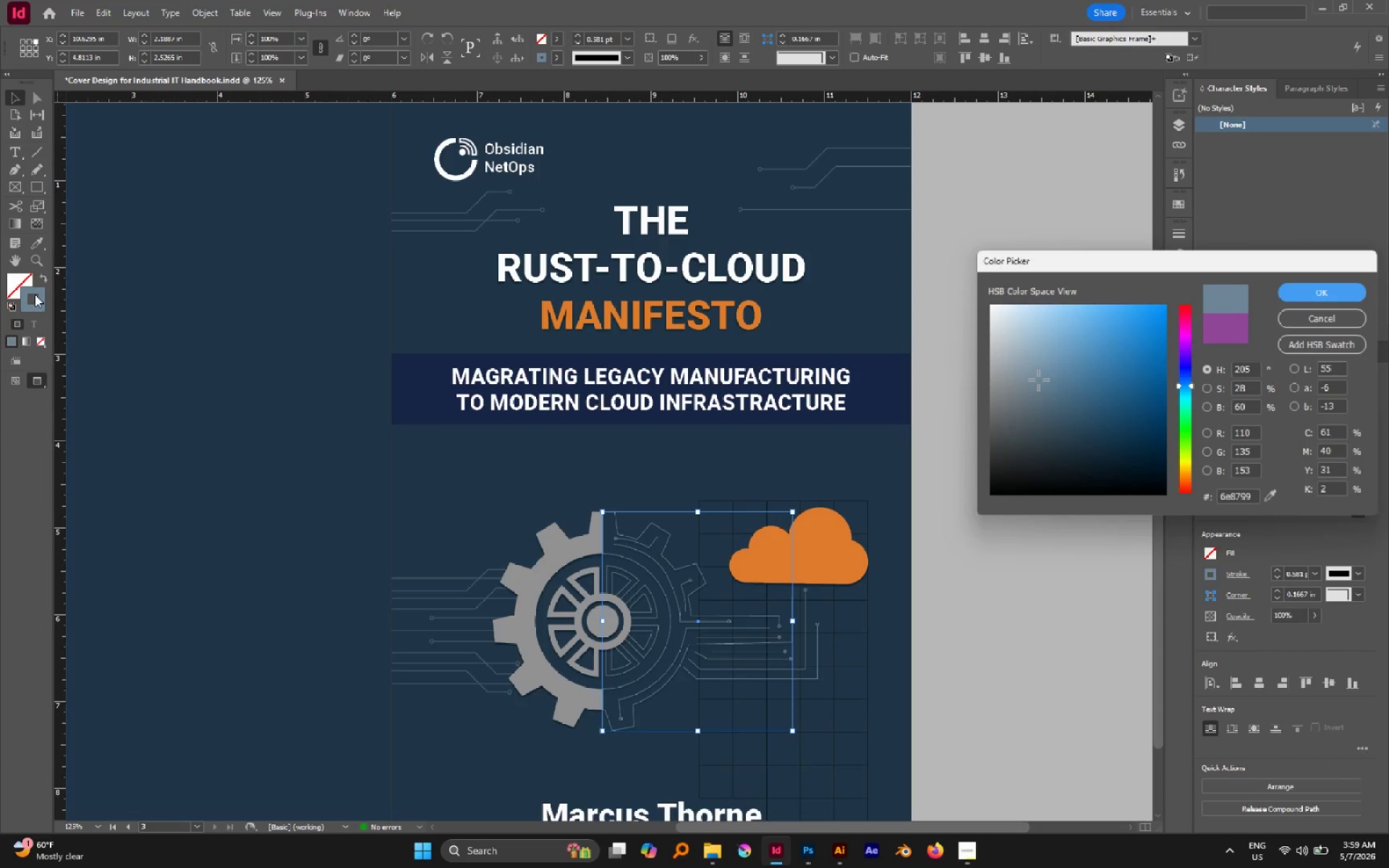 
triple_click([35, 294])
 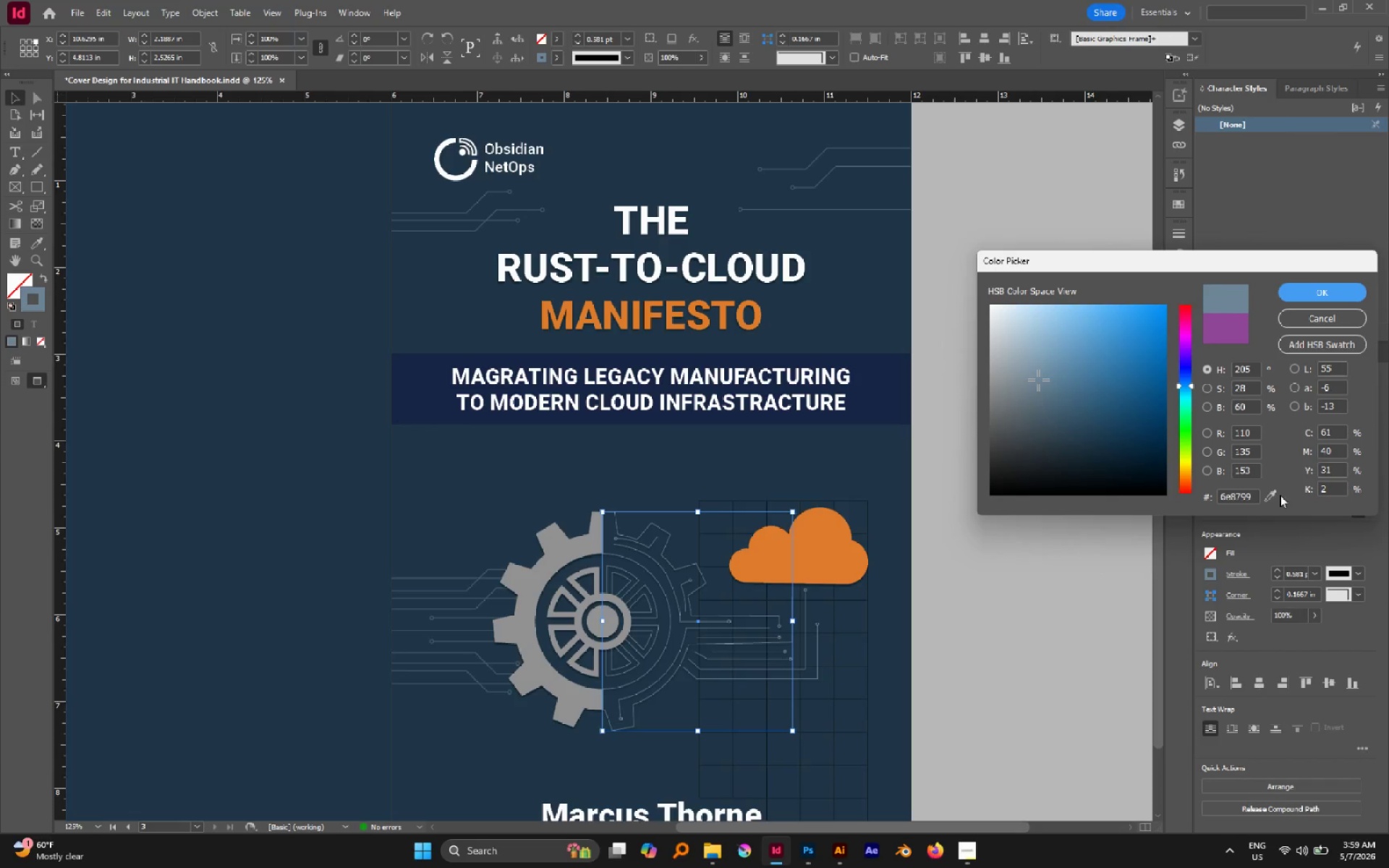 
left_click_drag(start_coordinate=[1268, 496], to_coordinate=[844, 565])
 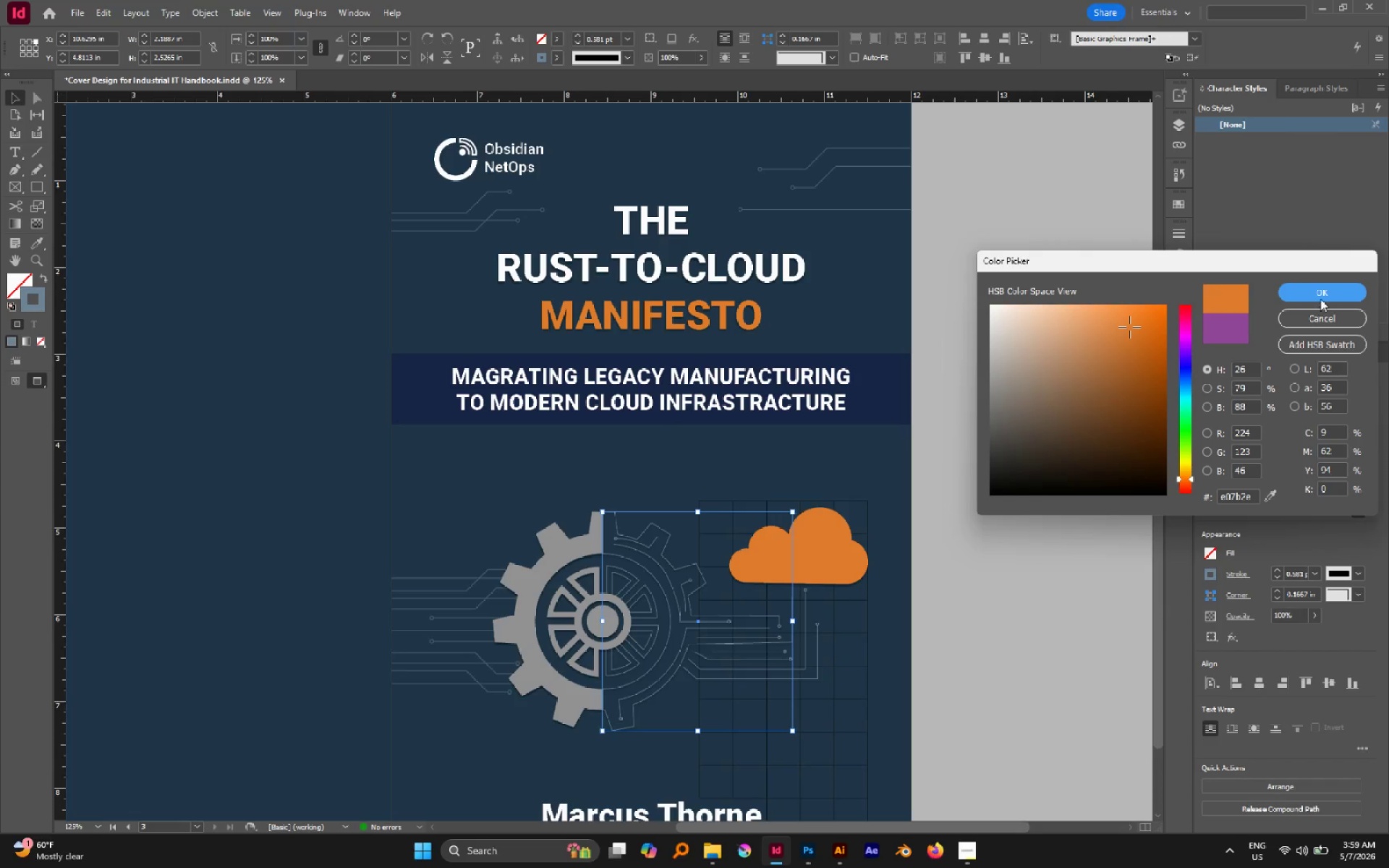 
left_click([1321, 296])
 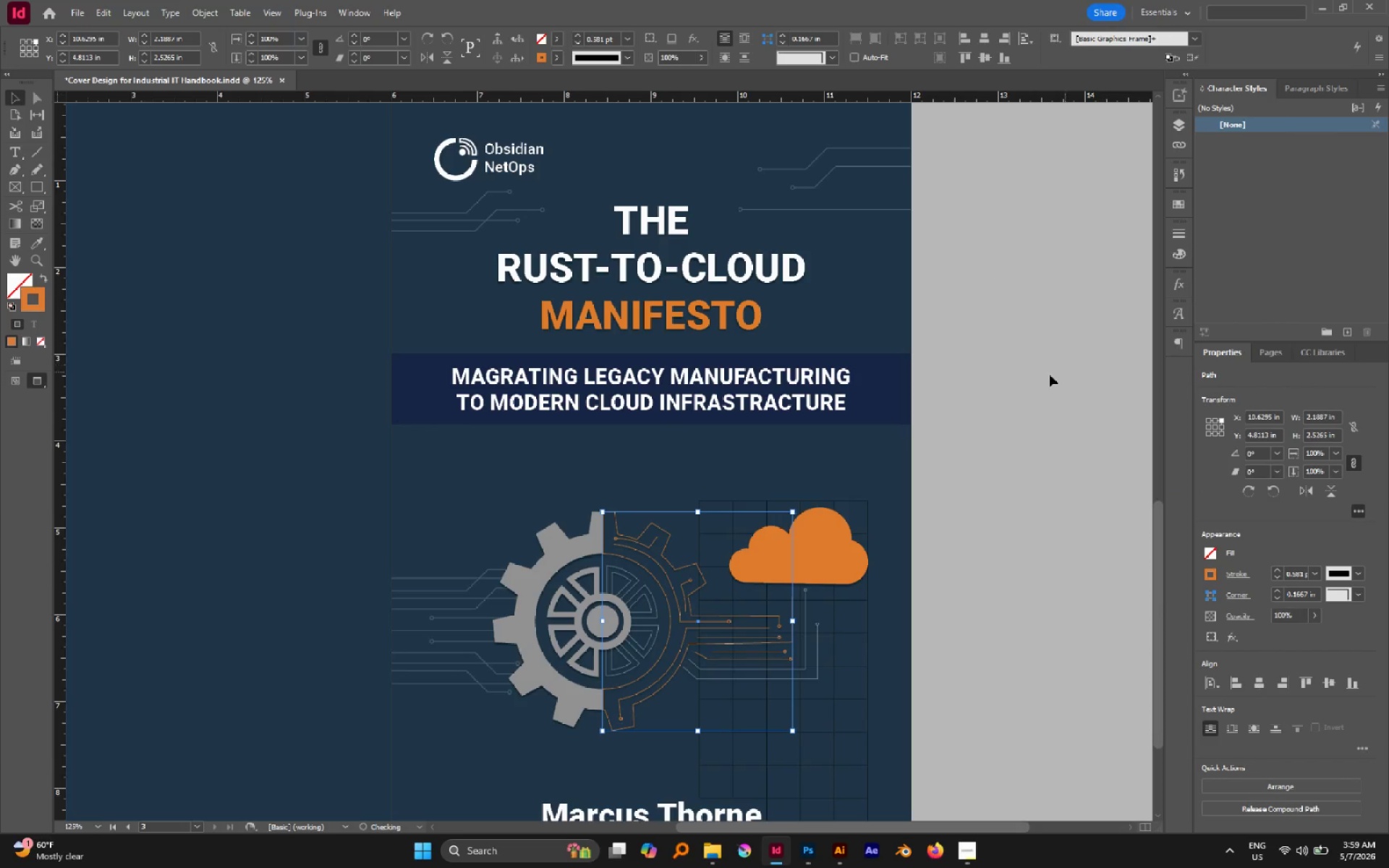 
left_click([1045, 377])
 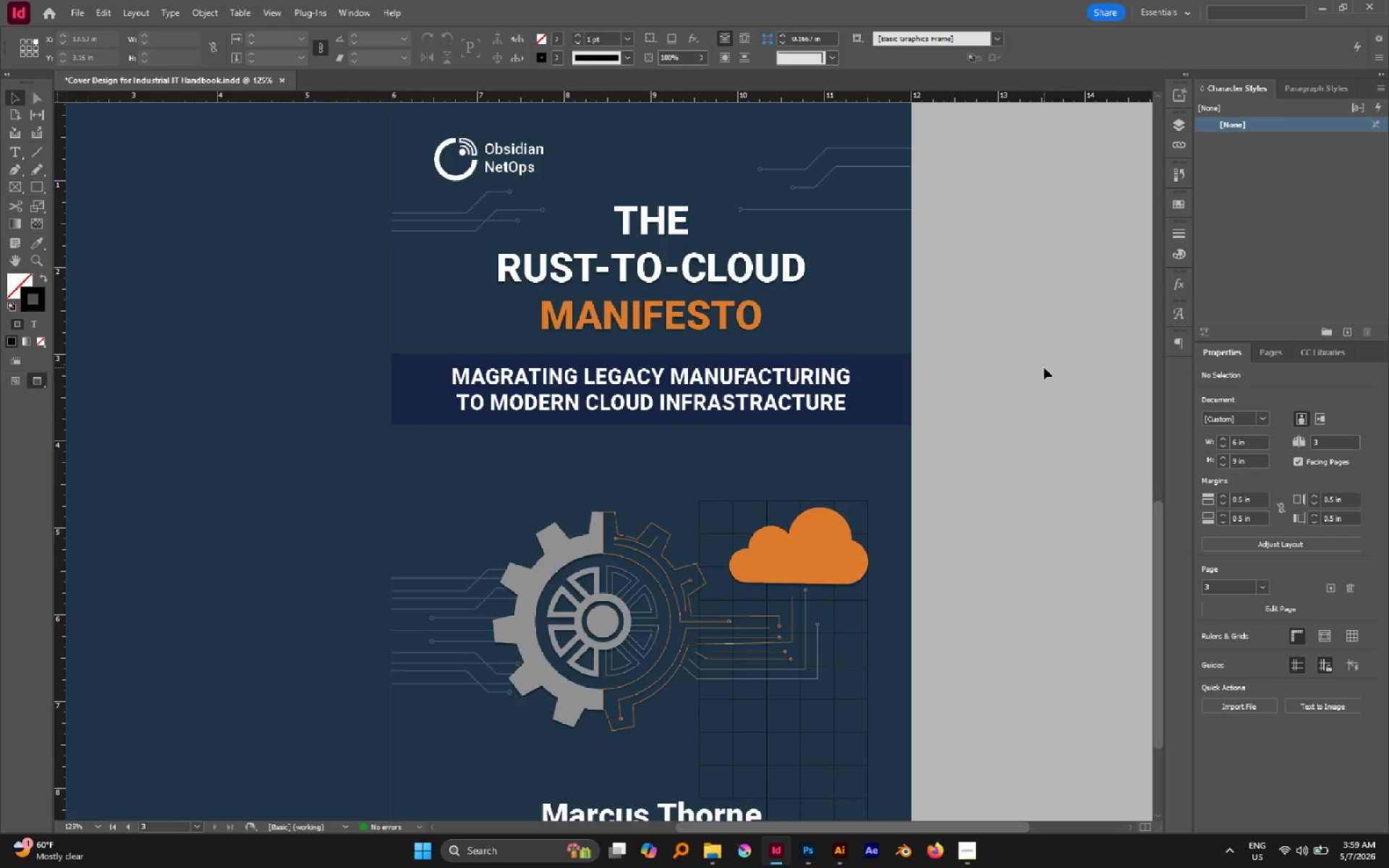 
scroll: coordinate [1044, 367], scroll_direction: down, amount: 1.0
 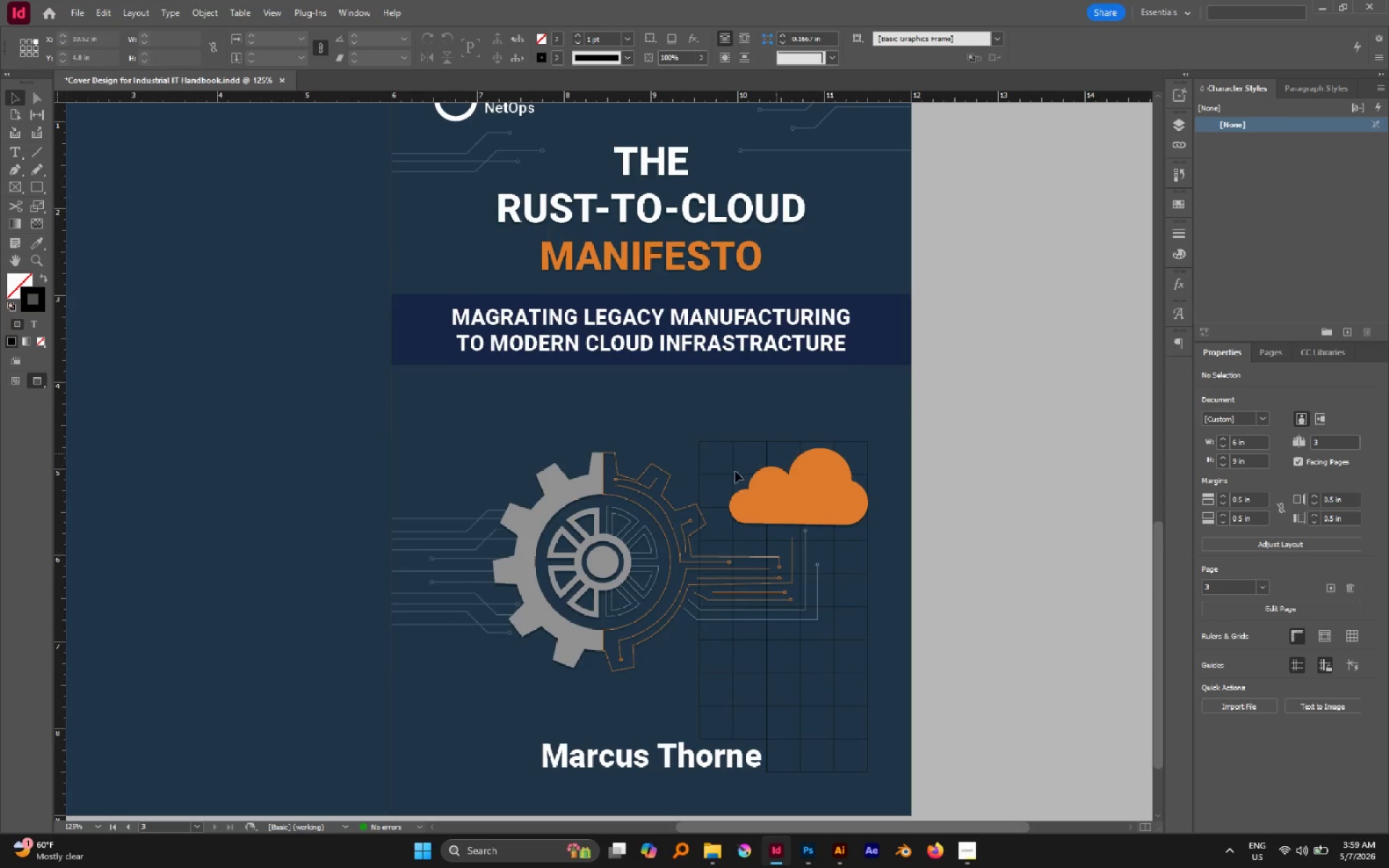 
left_click([661, 487])
 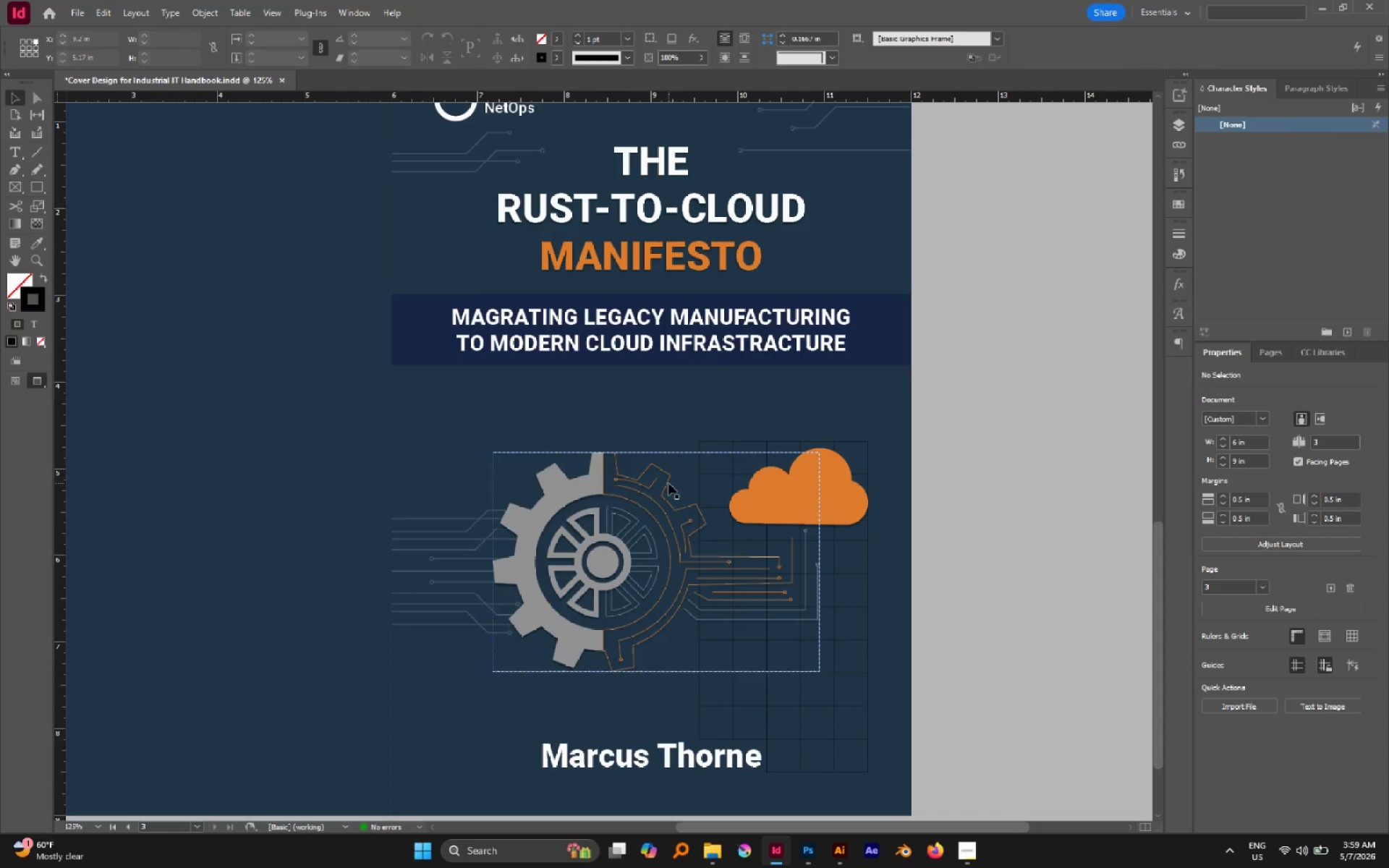 
double_click([668, 483])
 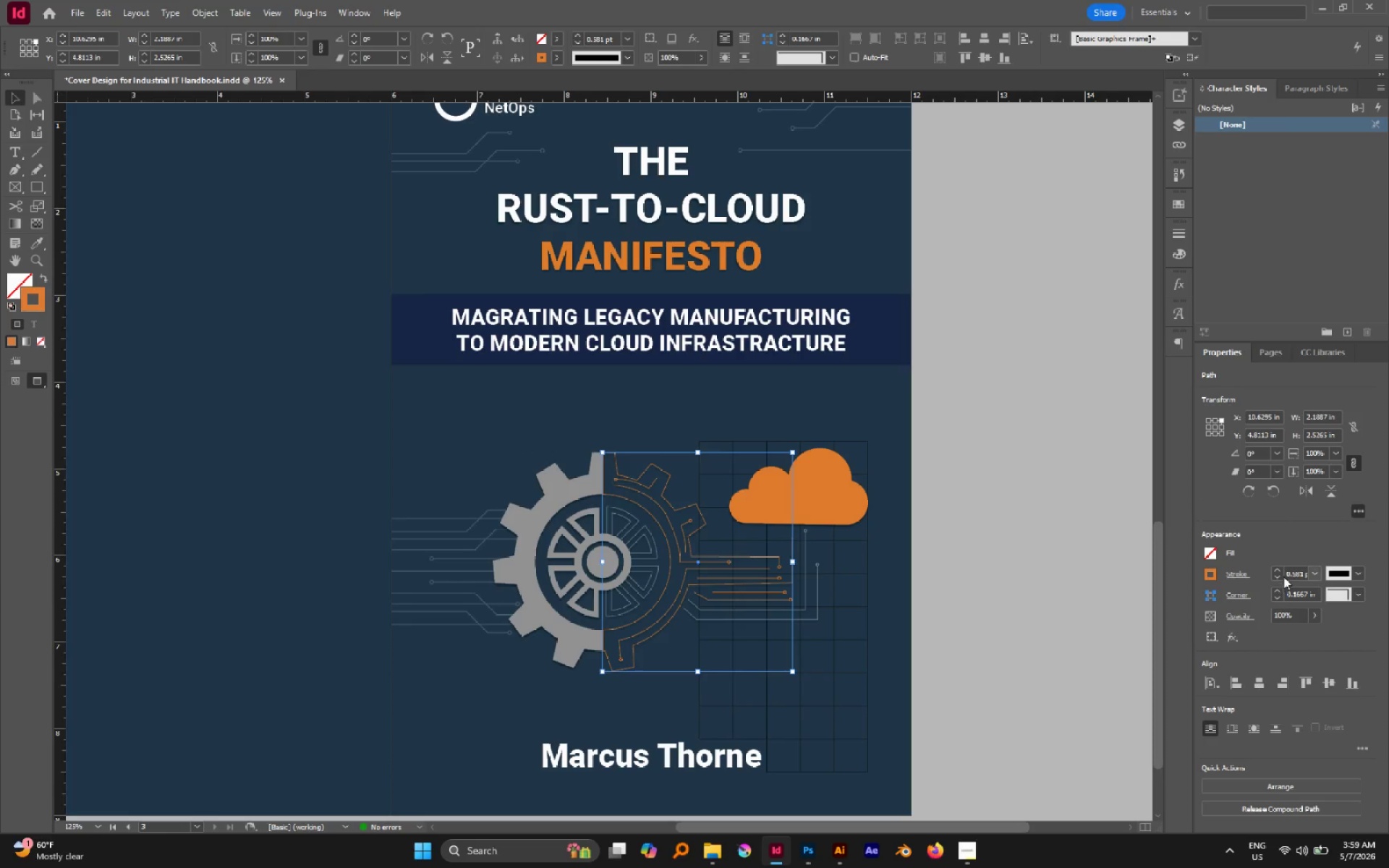 
left_click([1281, 569])
 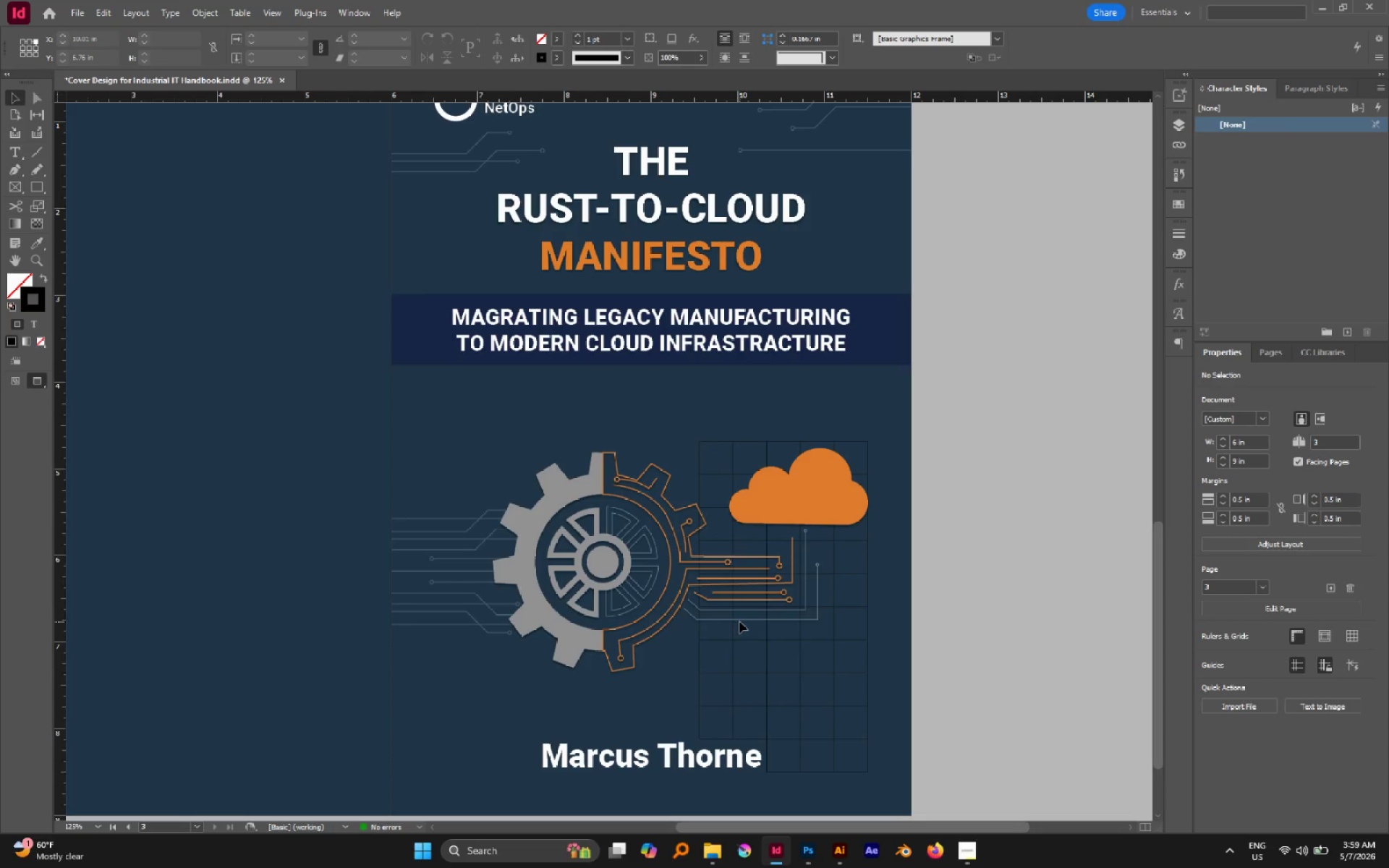 
double_click([739, 619])
 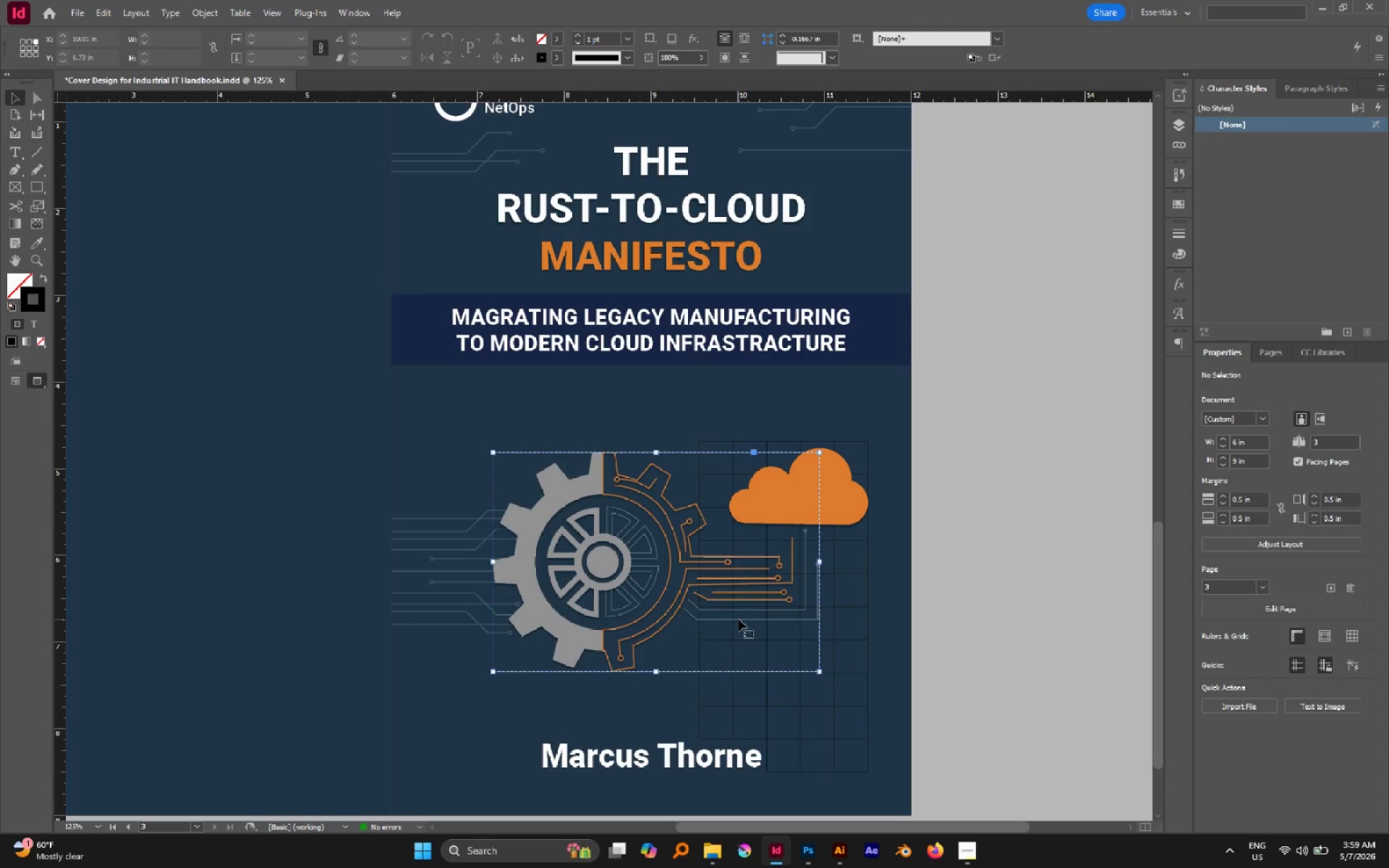 
triple_click([739, 619])
 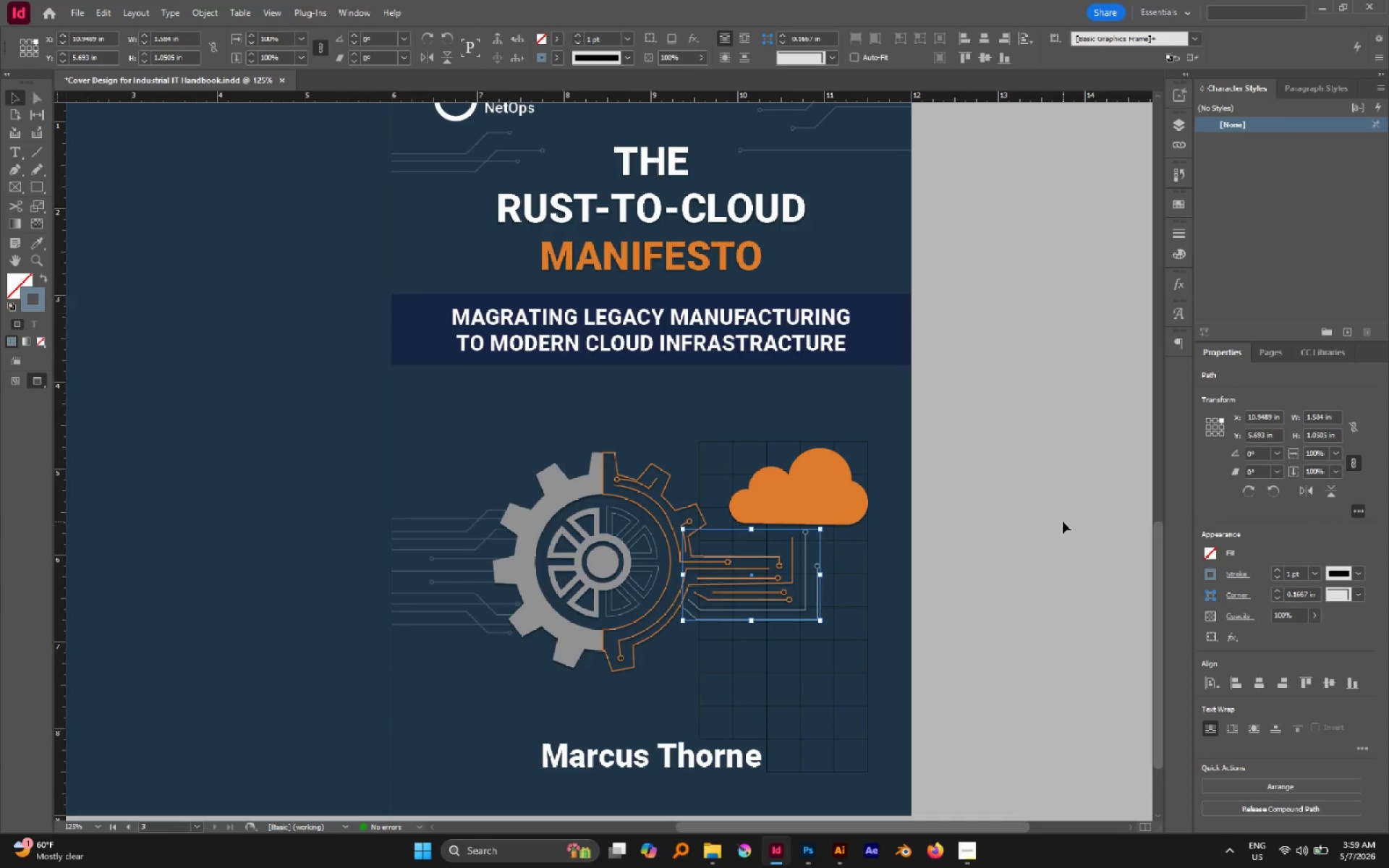 
left_click([1042, 500])
 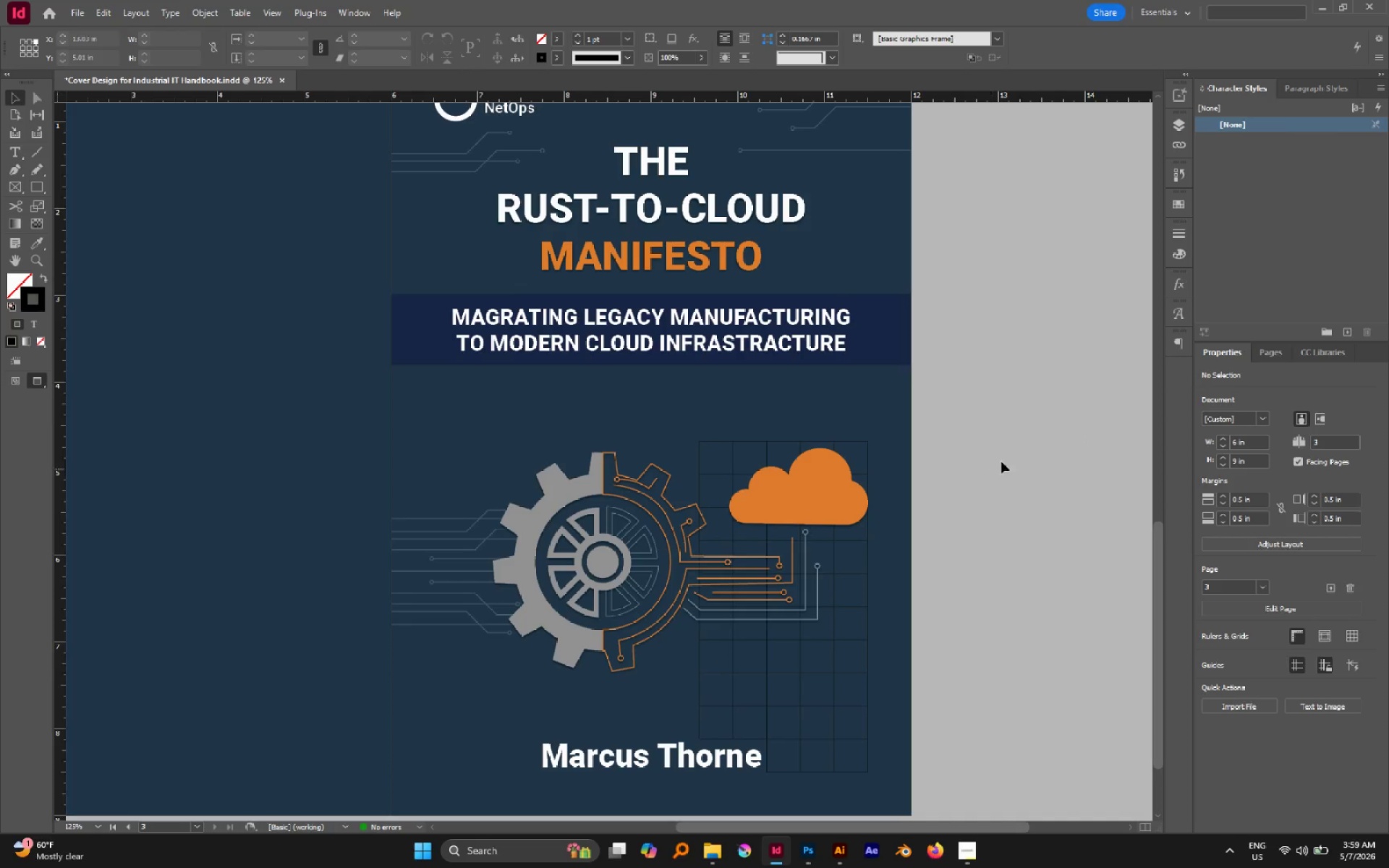 
hold_key(key=AltLeft, duration=0.95)
scroll: coordinate [1113, 430], scroll_direction: down, amount: 1.0
 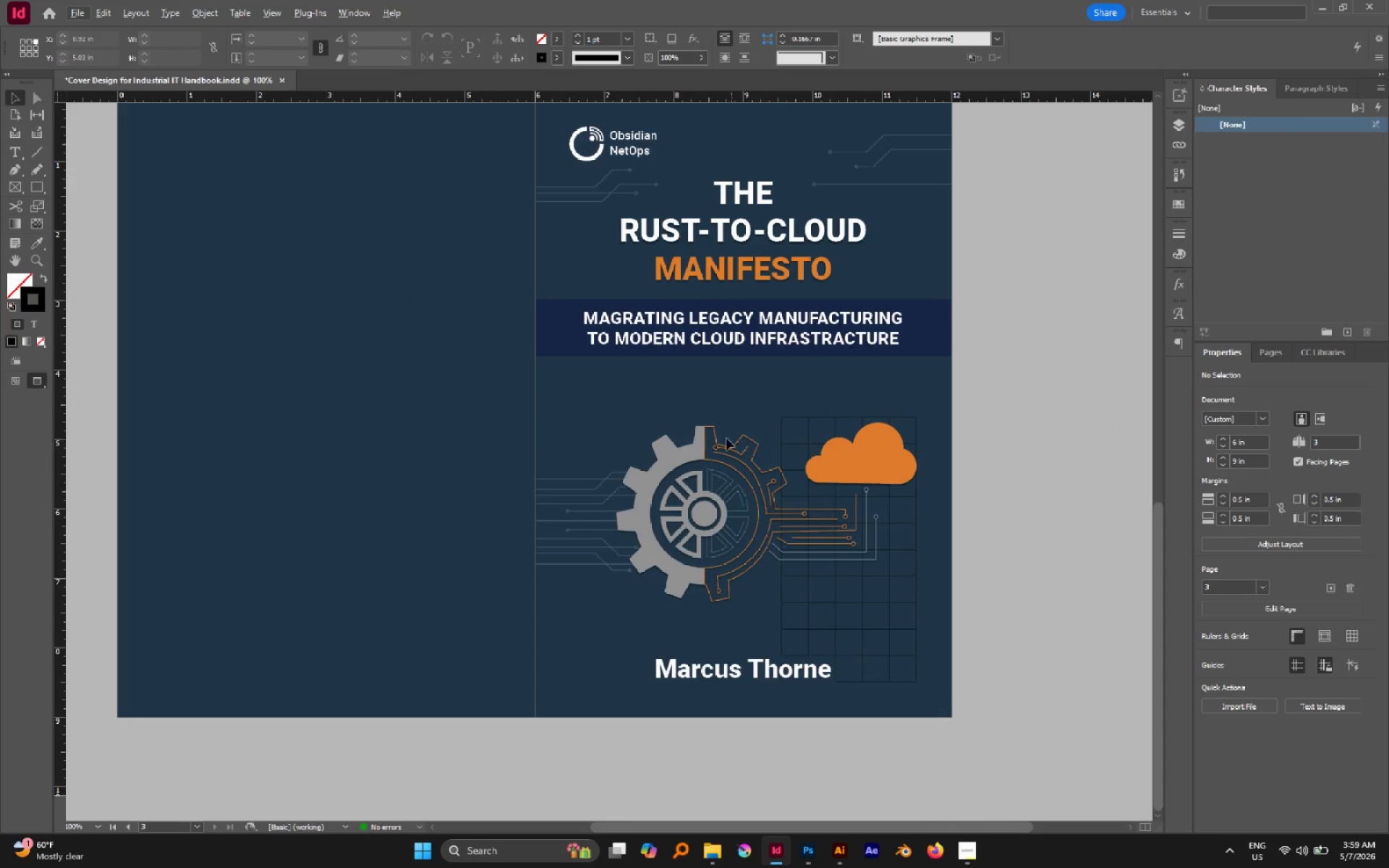 
left_click([703, 444])
 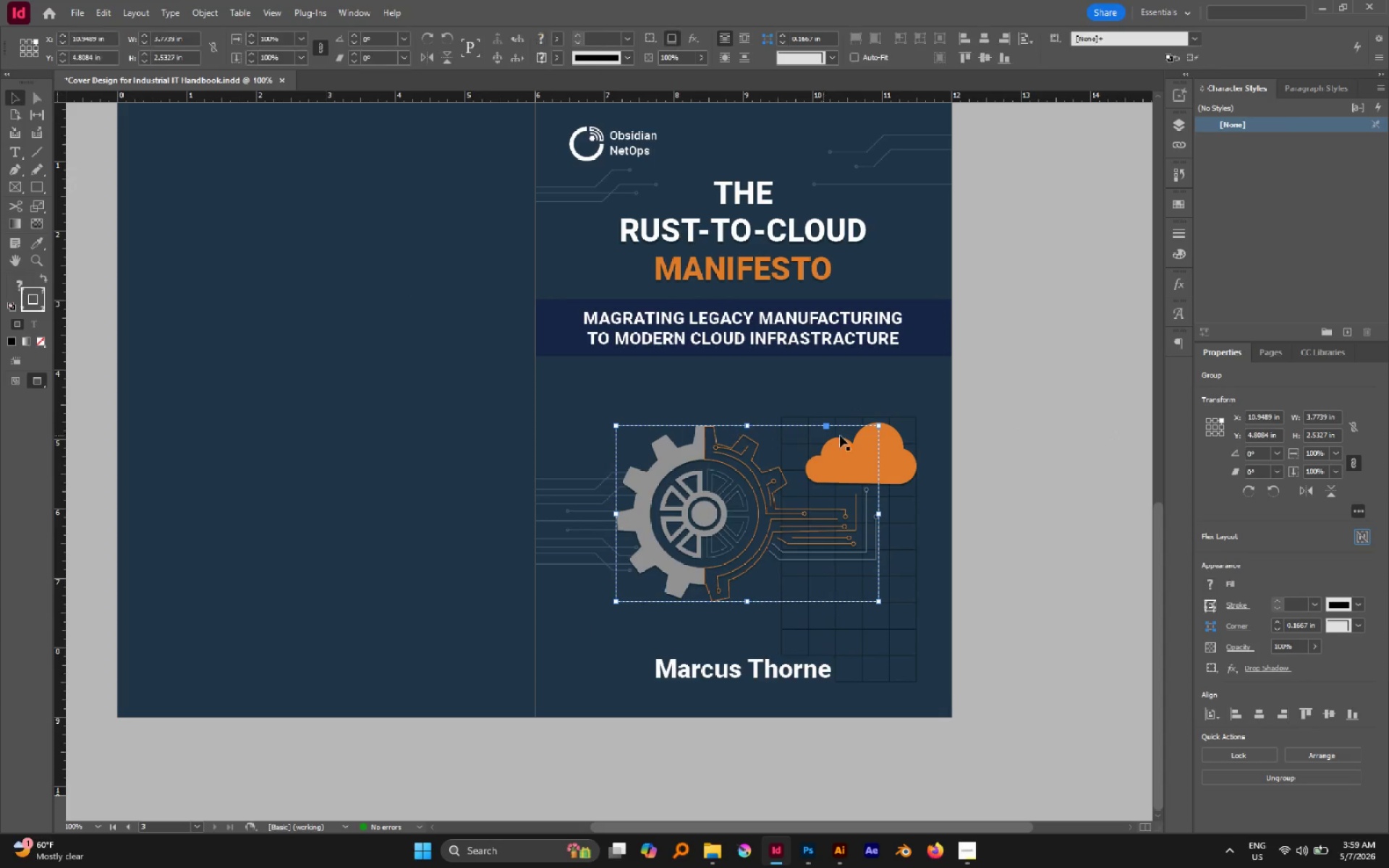 
hold_key(key=ShiftLeft, duration=0.61)
left_click([860, 451])
 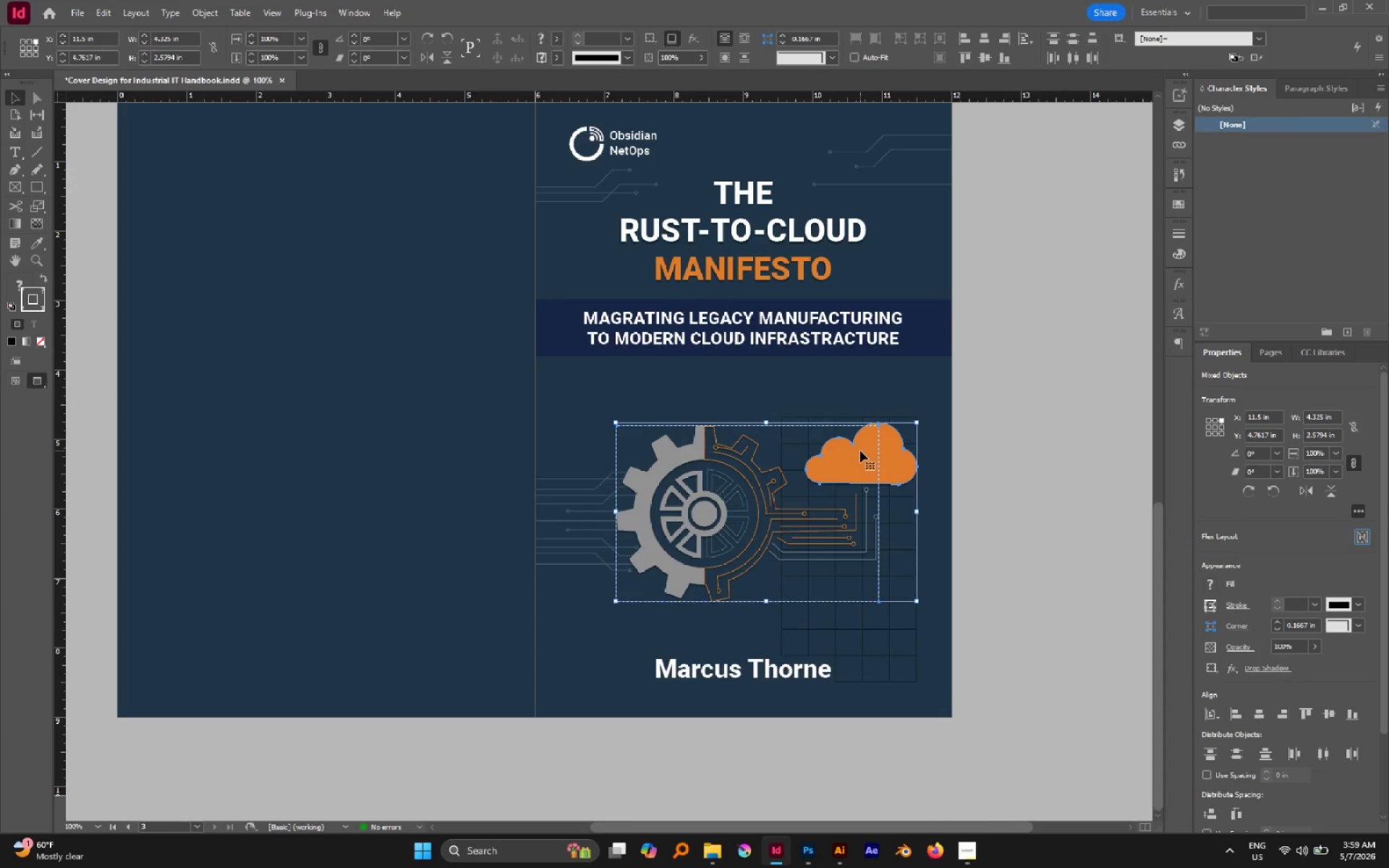 
key(Control+G)
 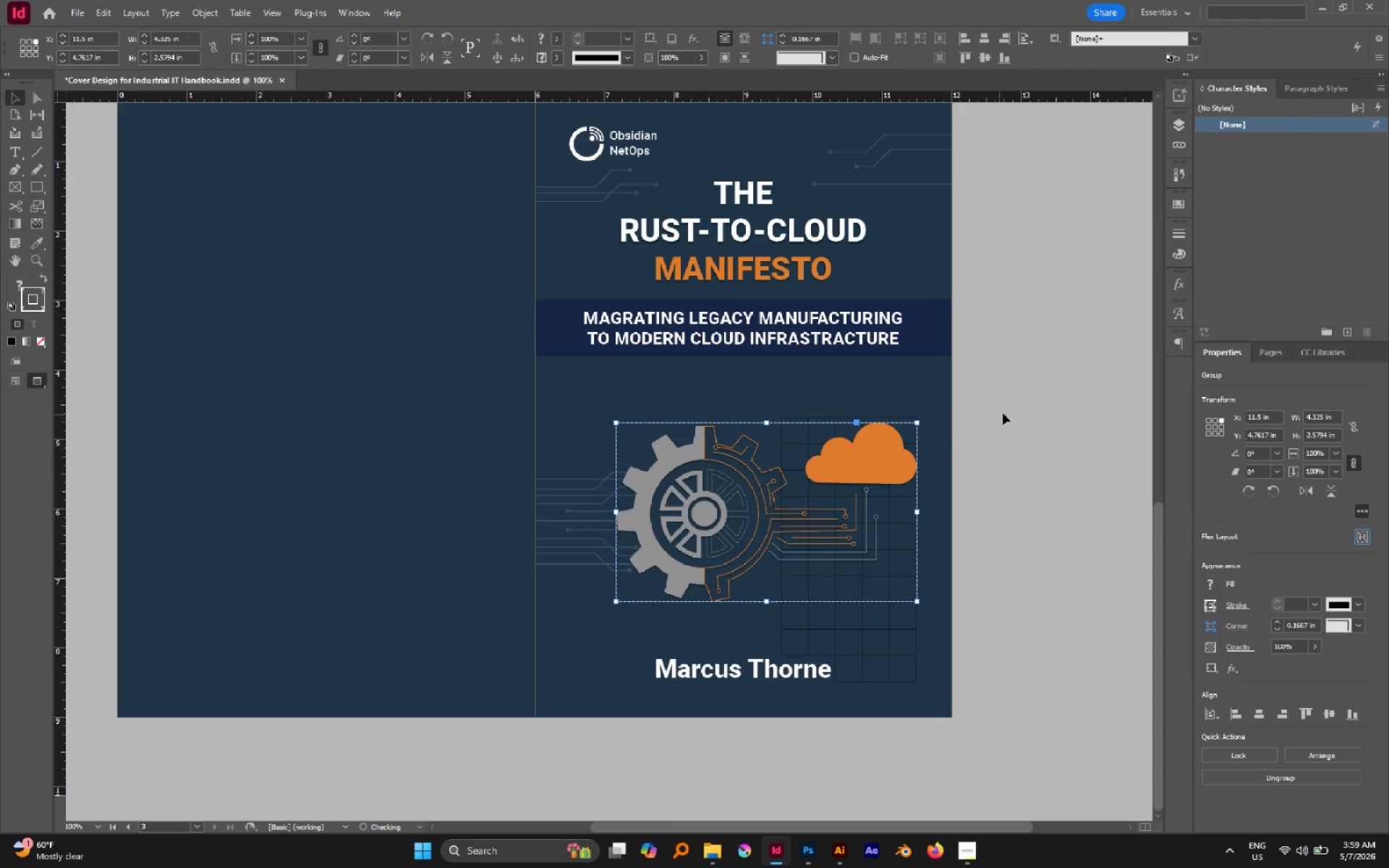 
left_click([1003, 413])
 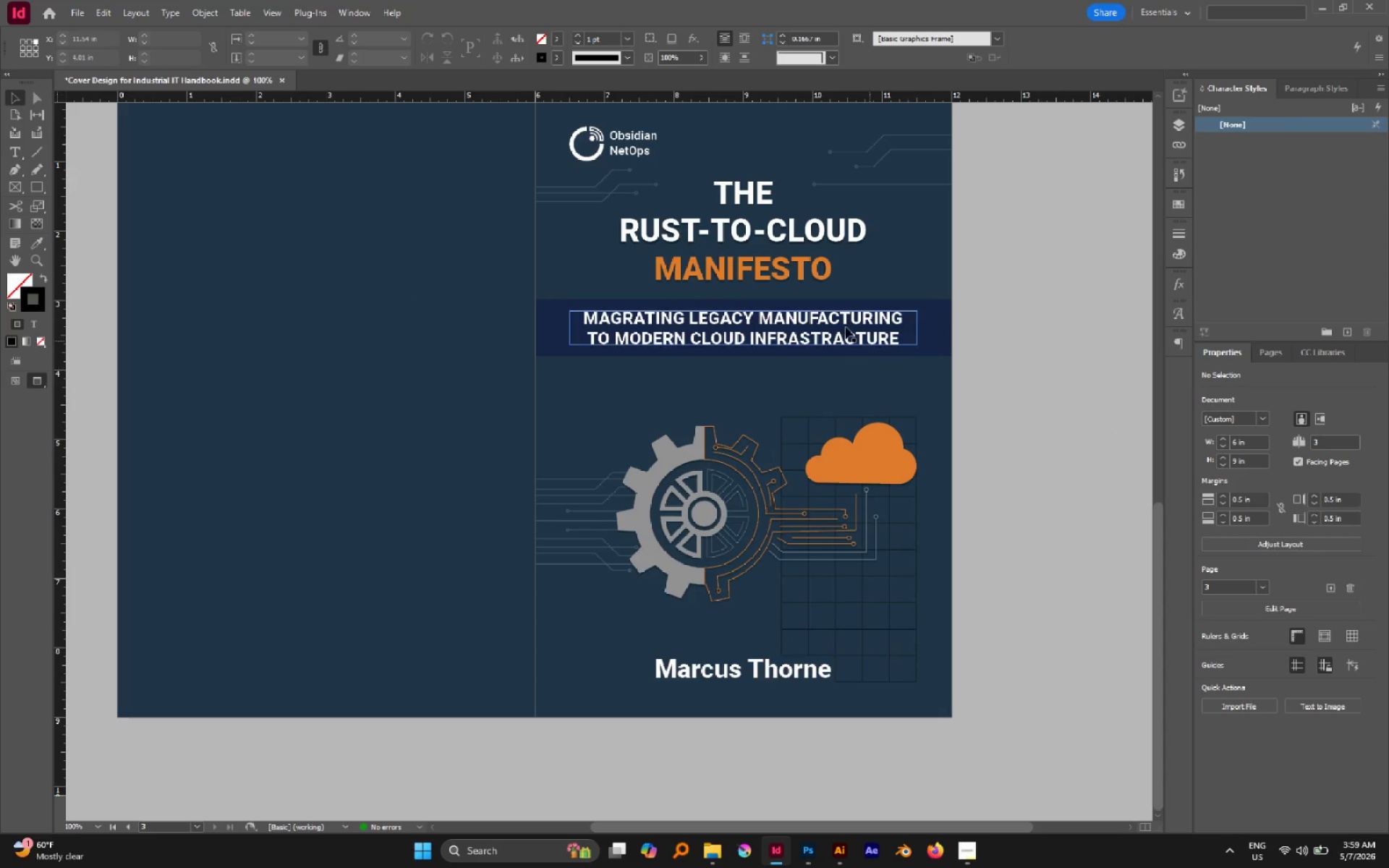 
scroll: coordinate [844, 326], scroll_direction: up, amount: 2.0
 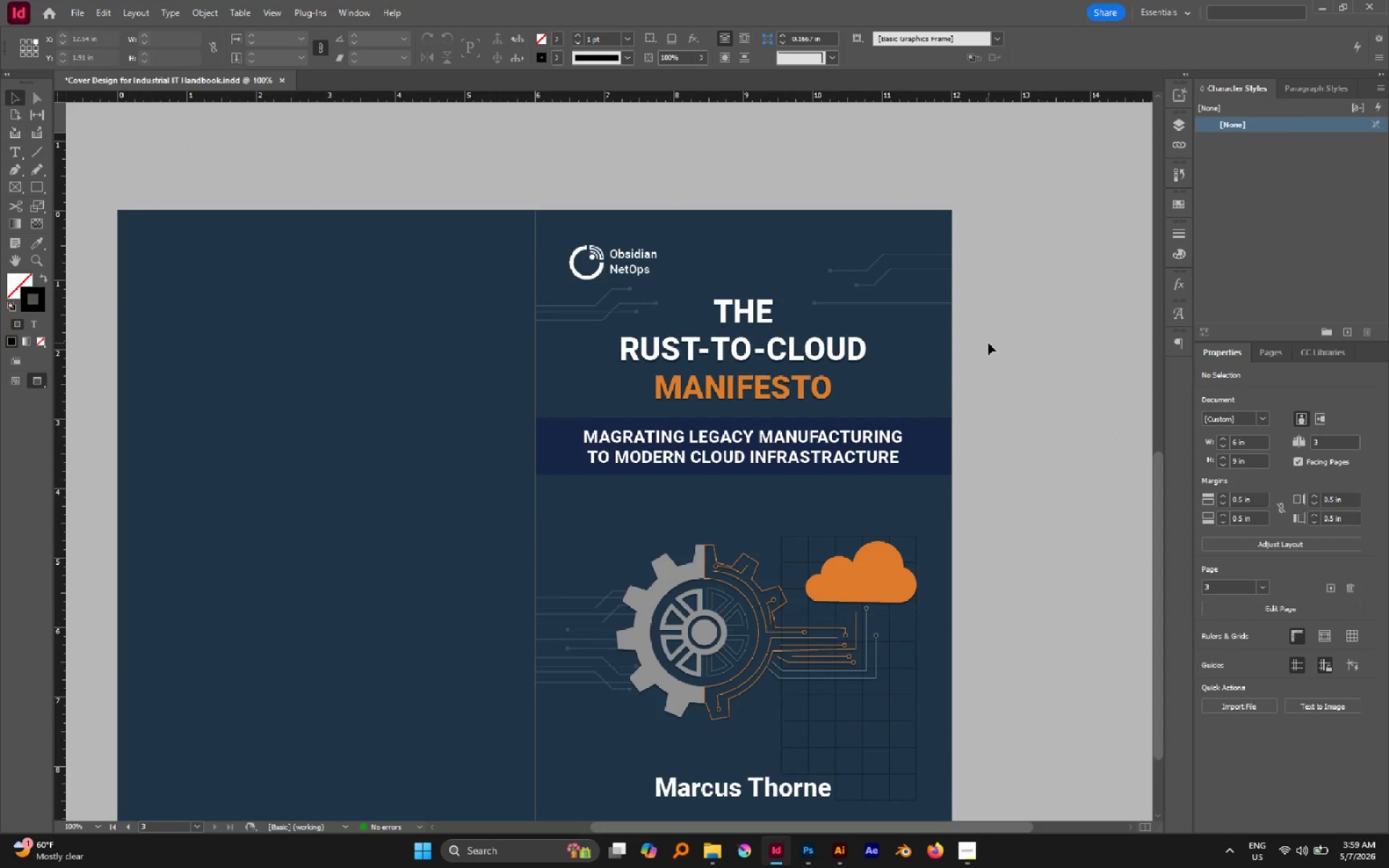 
left_click([988, 343])
 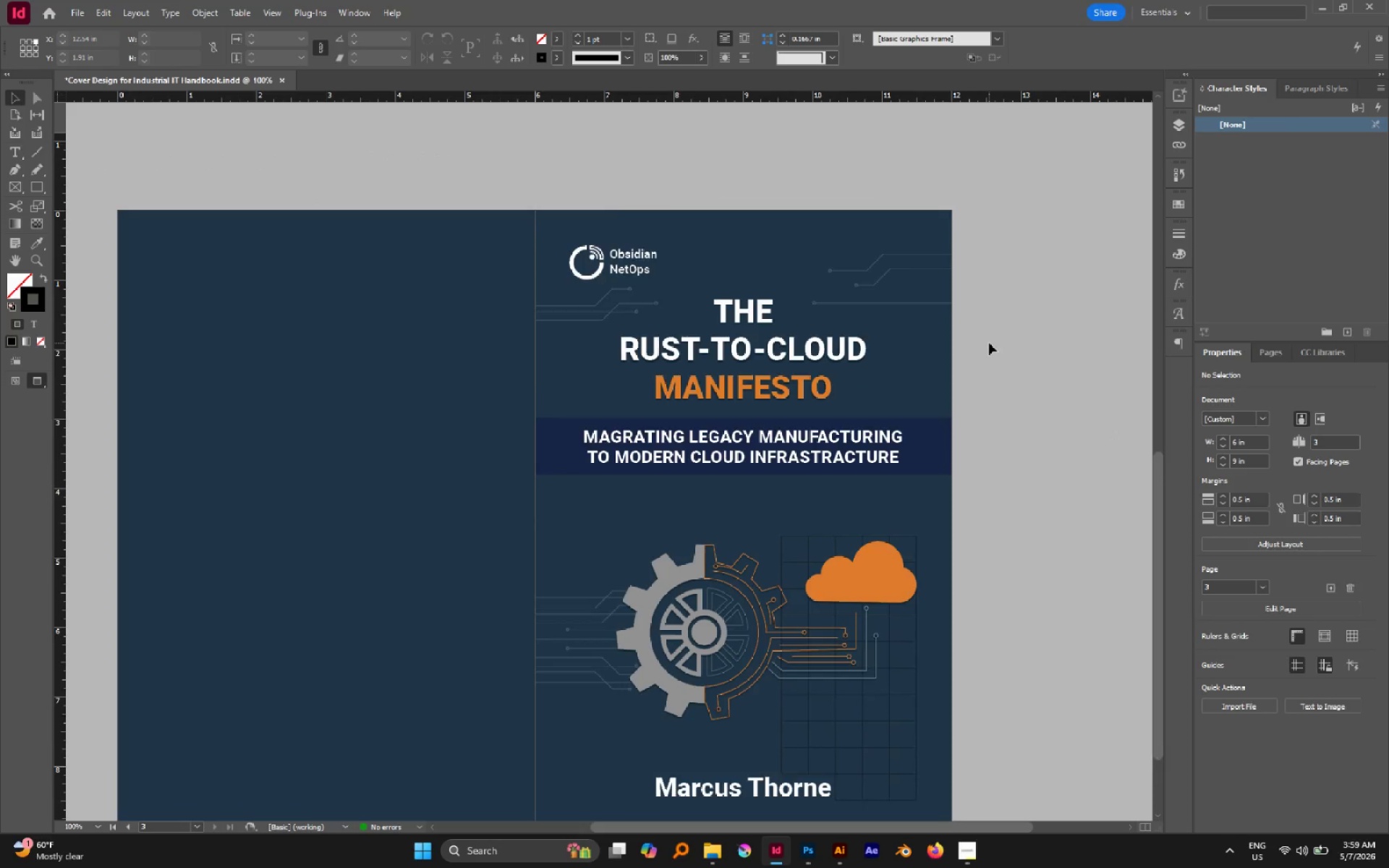 
scroll: coordinate [989, 343], scroll_direction: down, amount: 1.0
 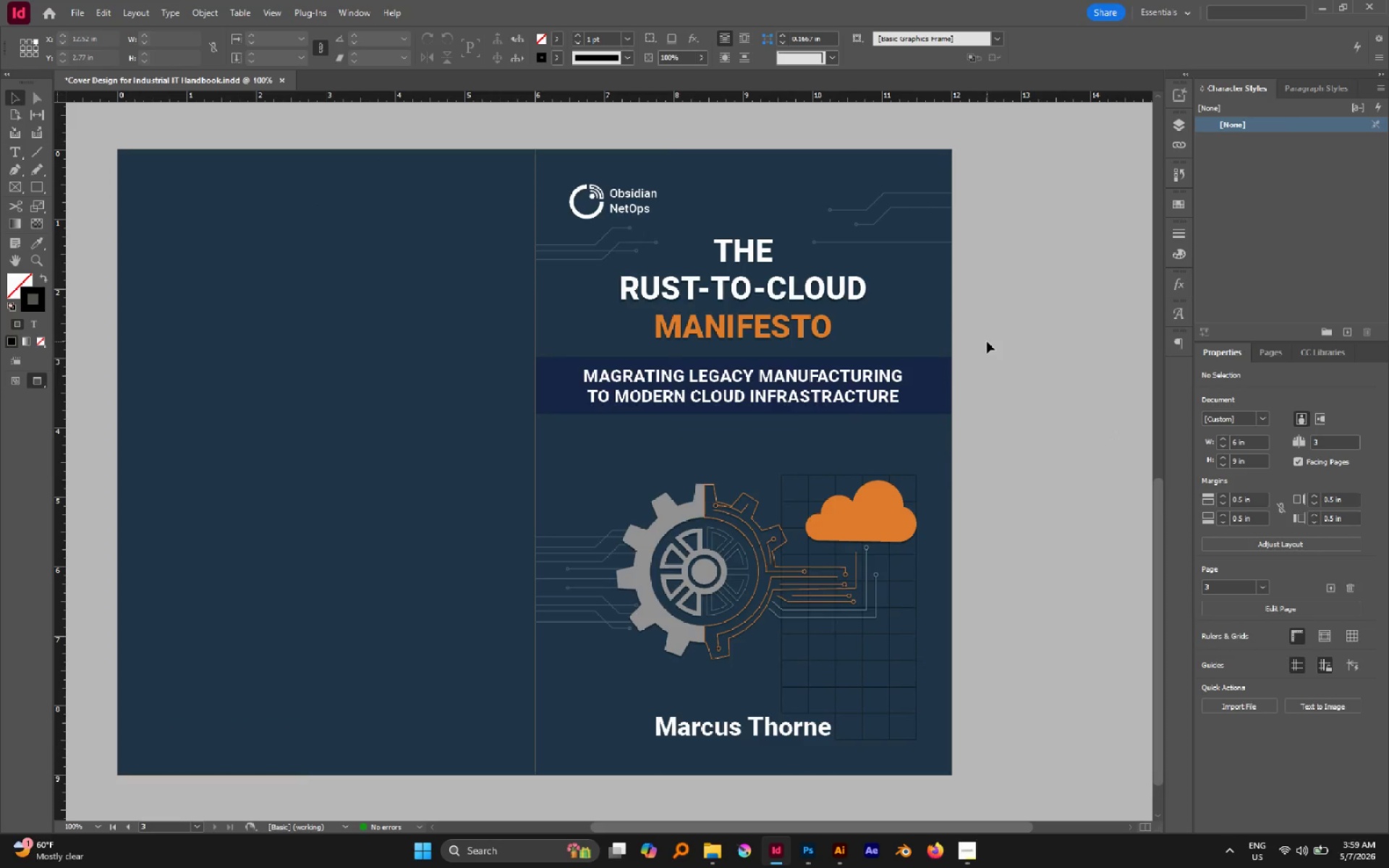 
wait(5.6)
 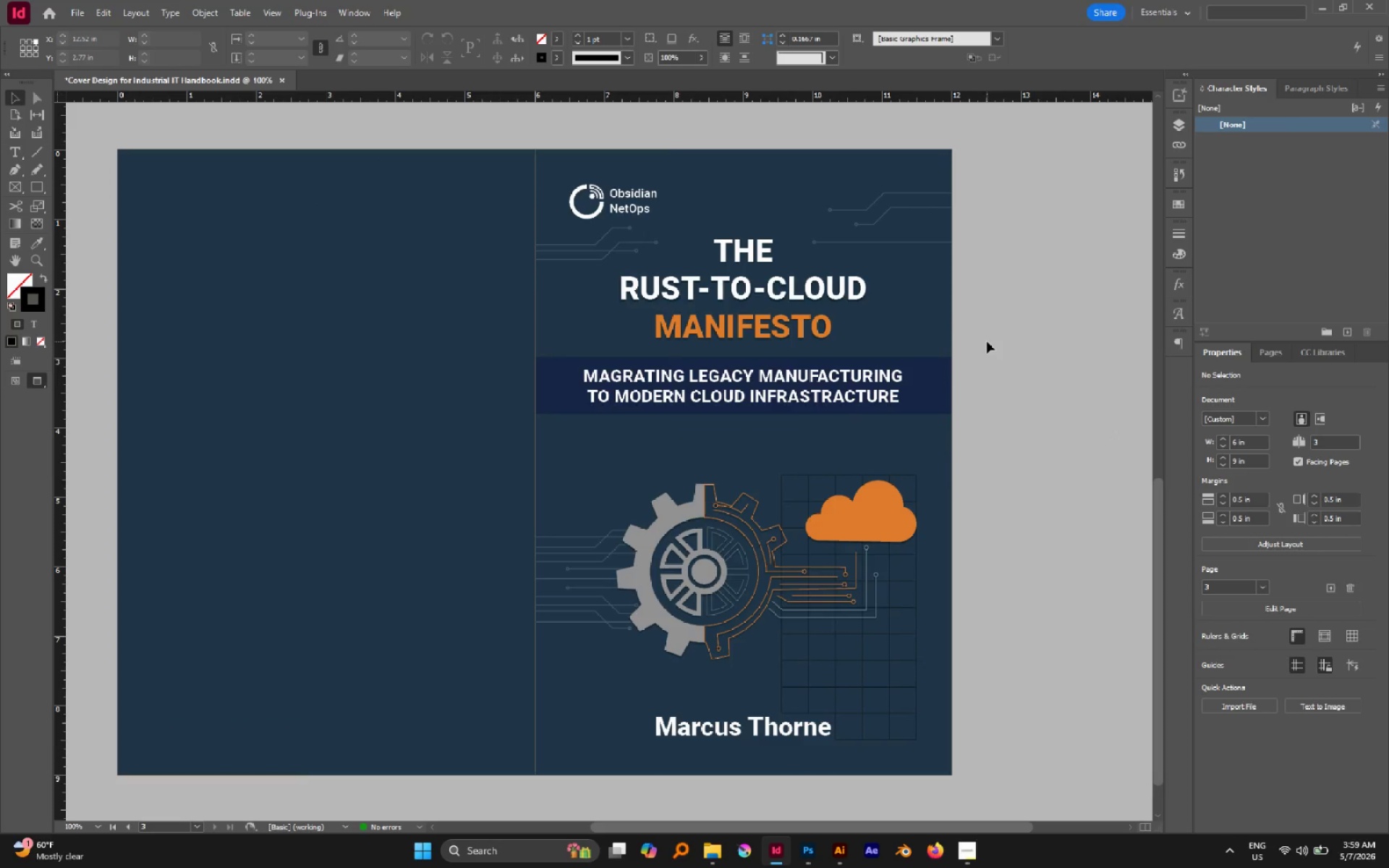 
key(Control+S)
 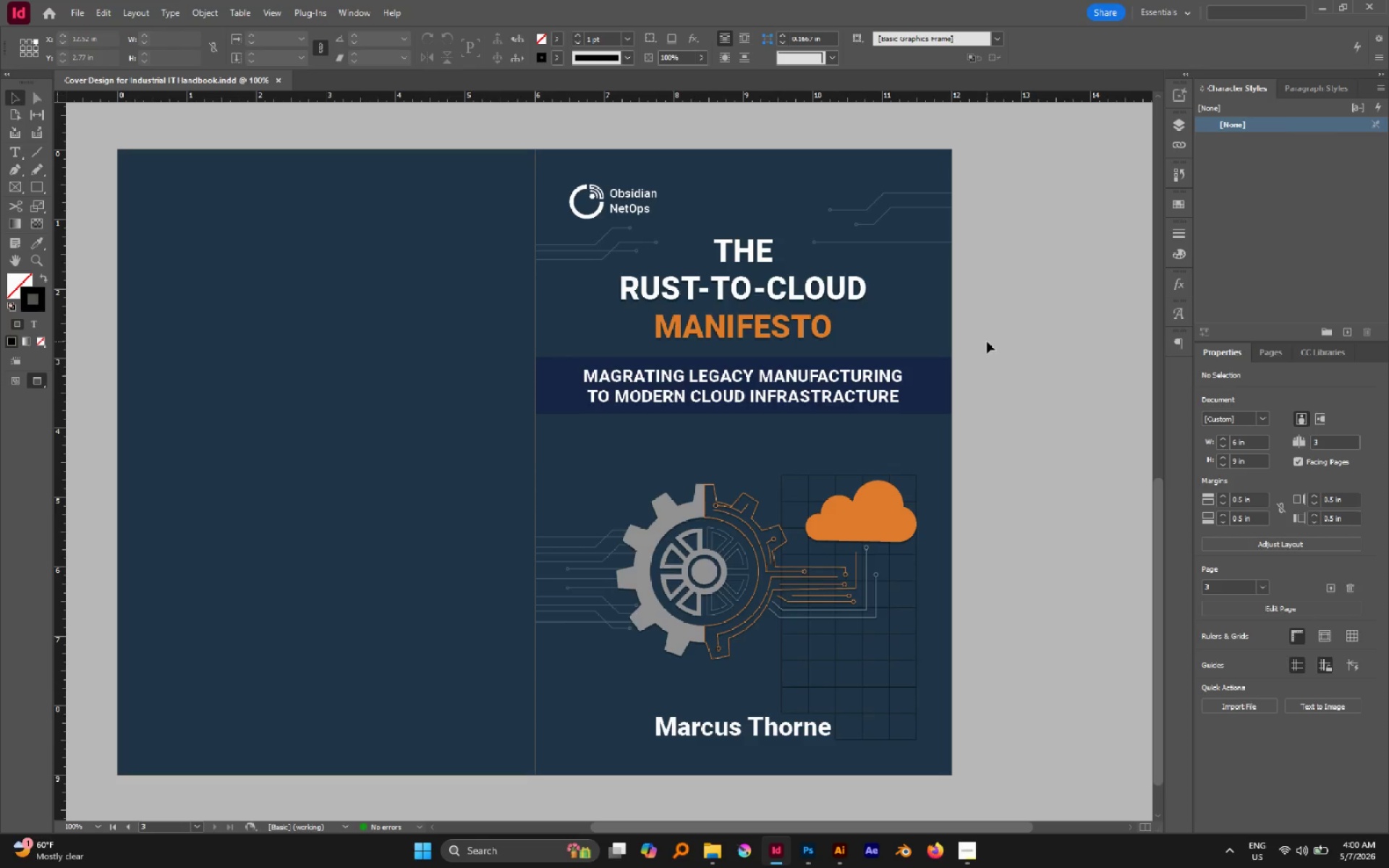 
wait(25.0)
 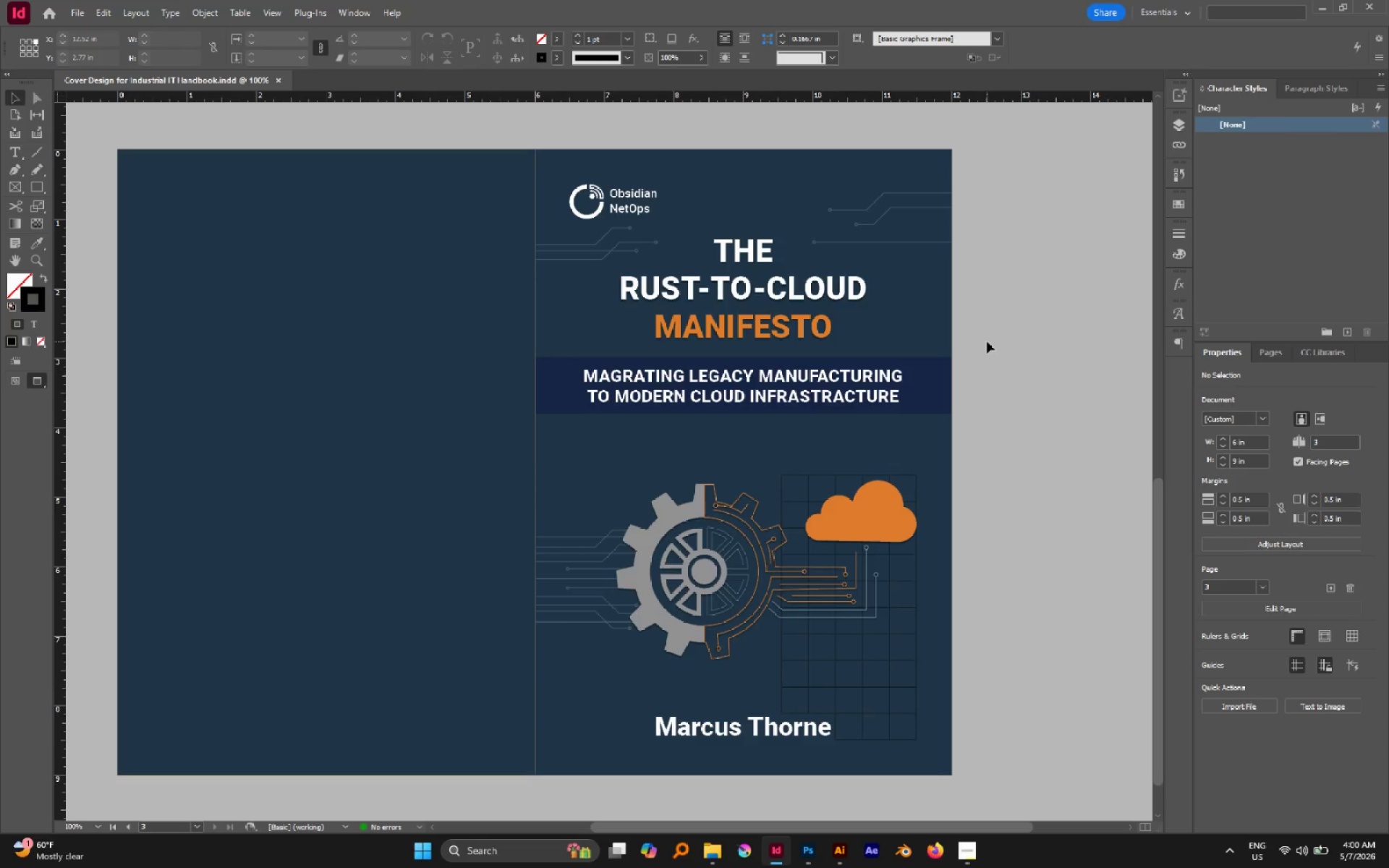 
left_click([972, 836])